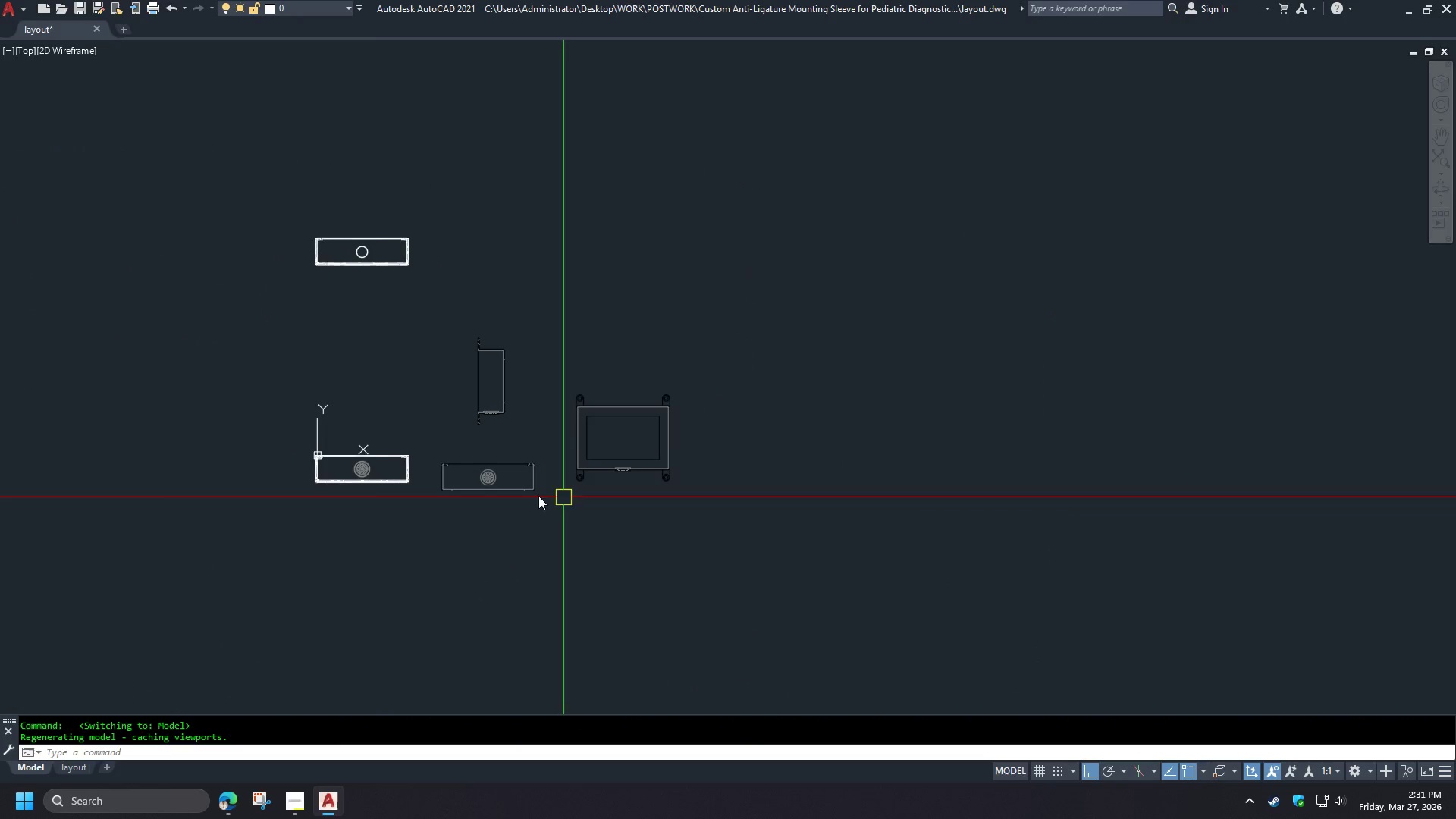 
left_click([383, 487])
 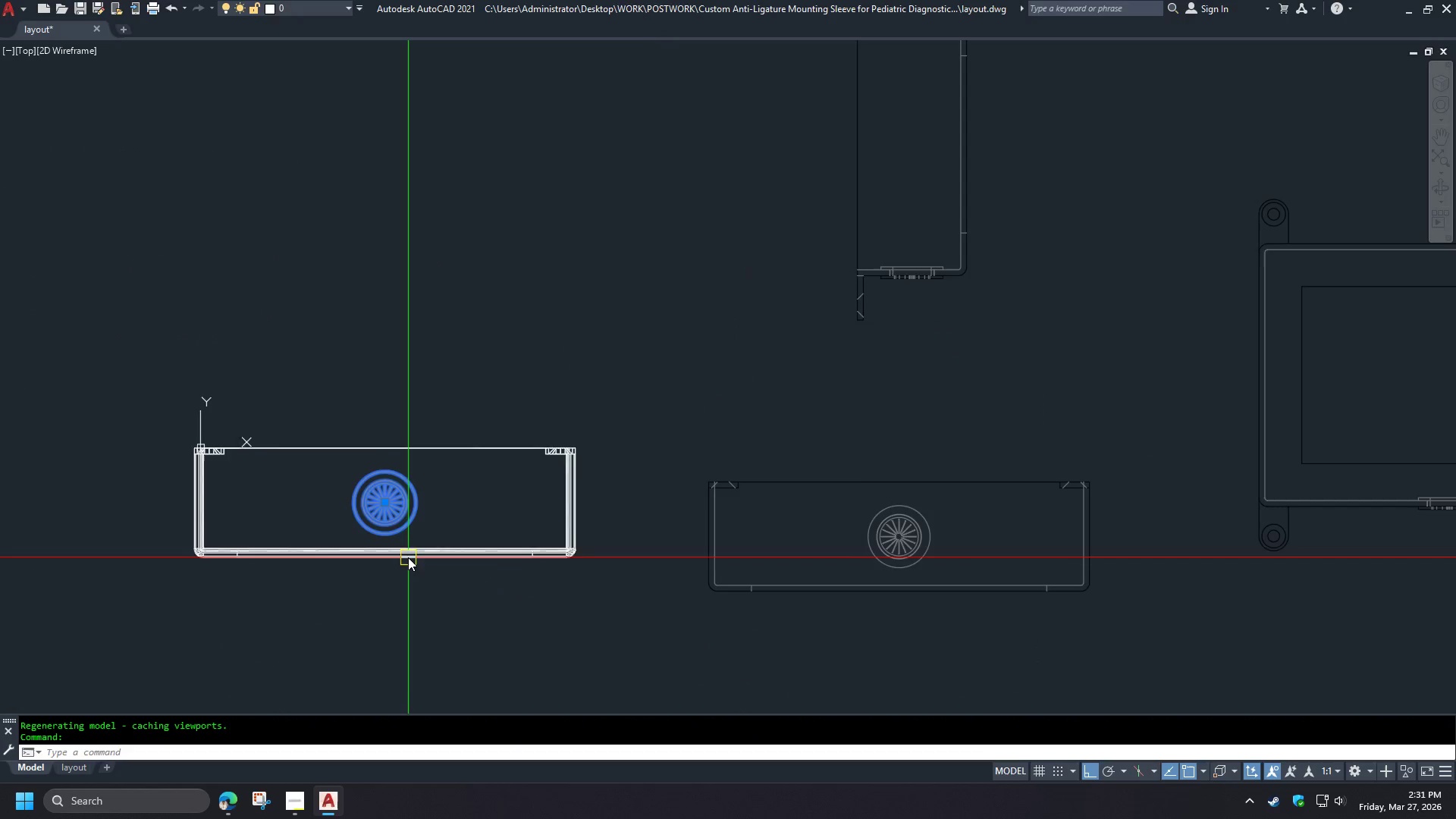 
scroll: coordinate [353, 460], scroll_direction: up, amount: 3.0
 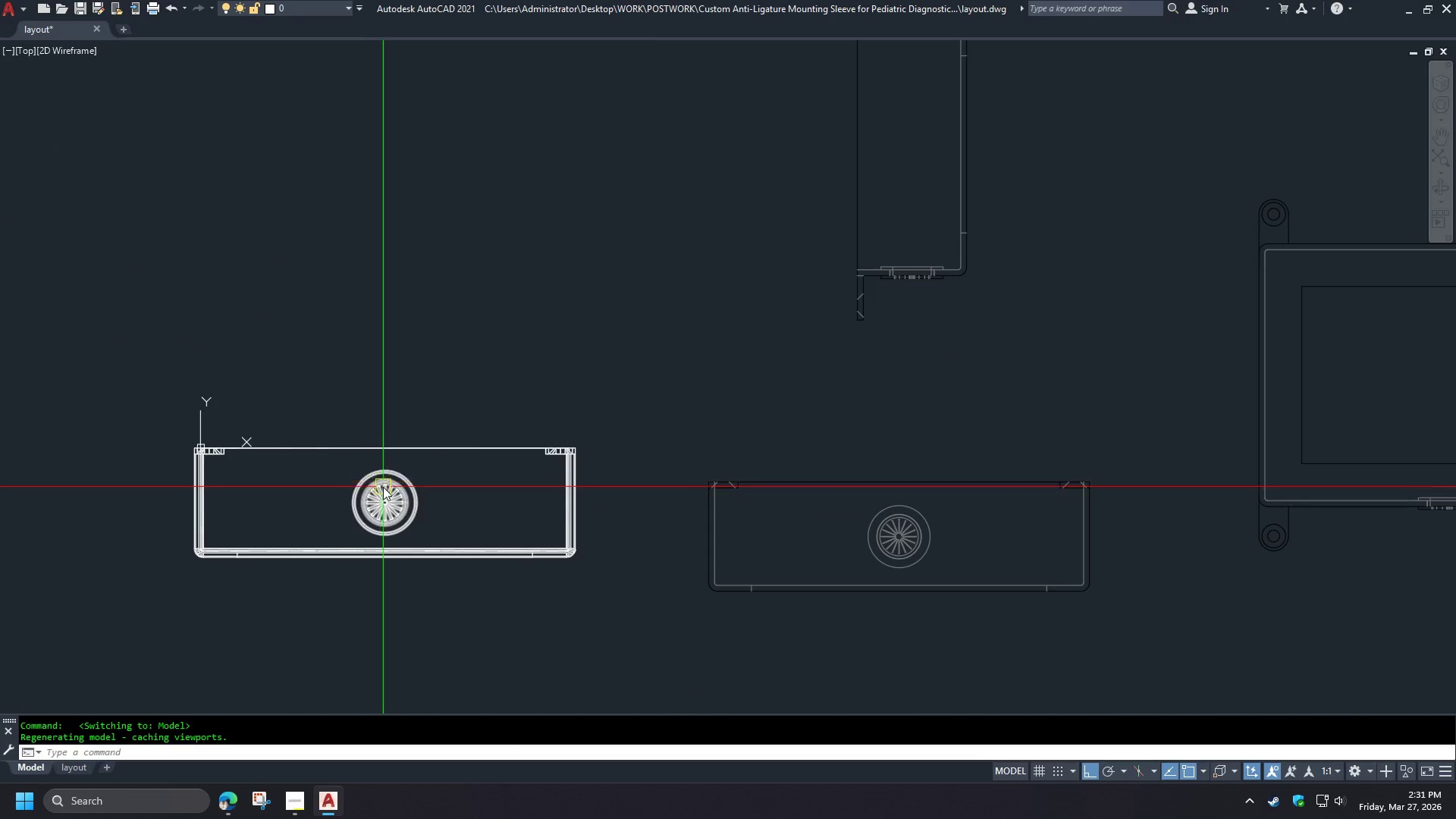 
key(C)
 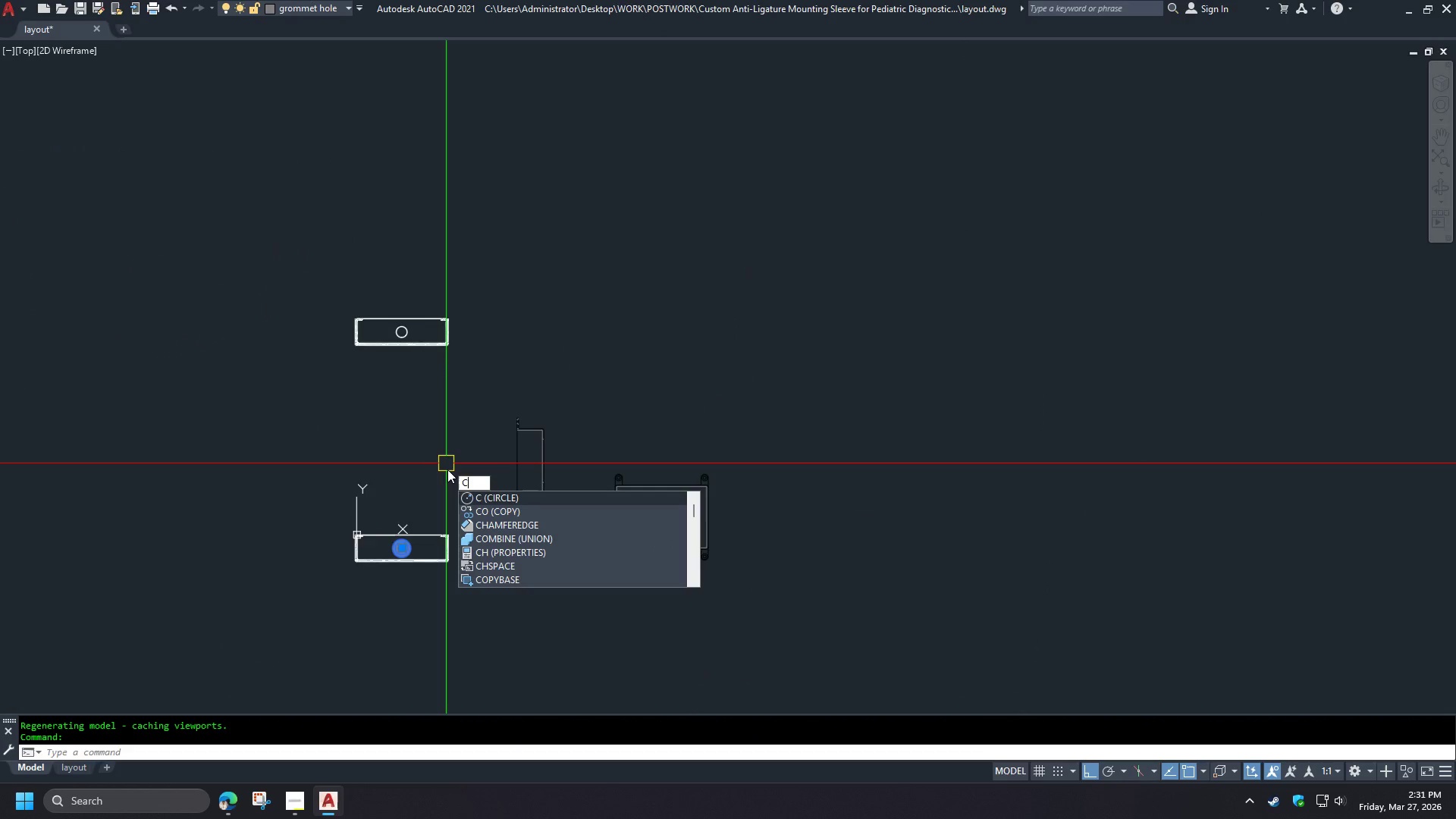 
scroll: coordinate [406, 563], scroll_direction: down, amount: 3.0
 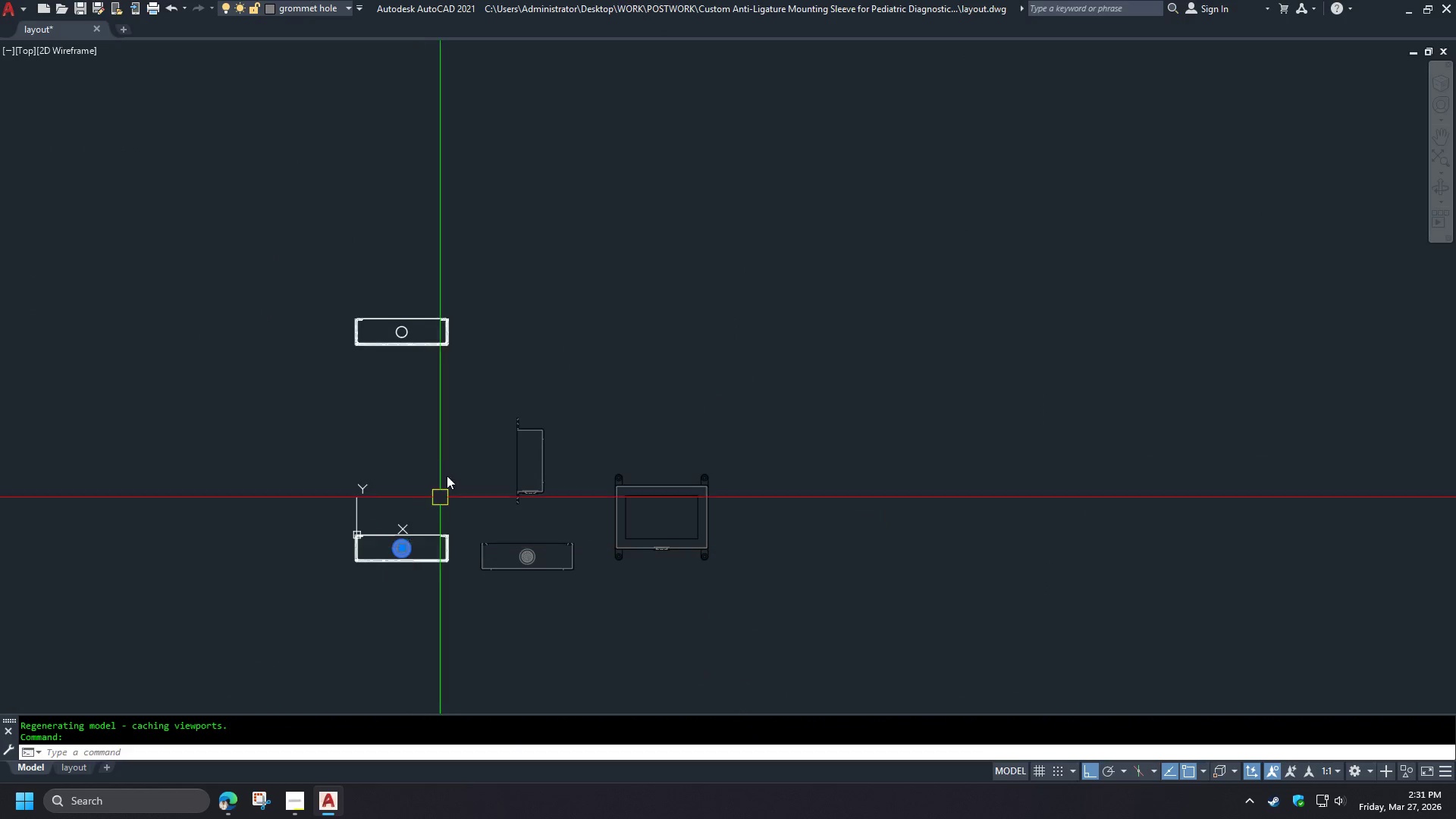 
key(O)
 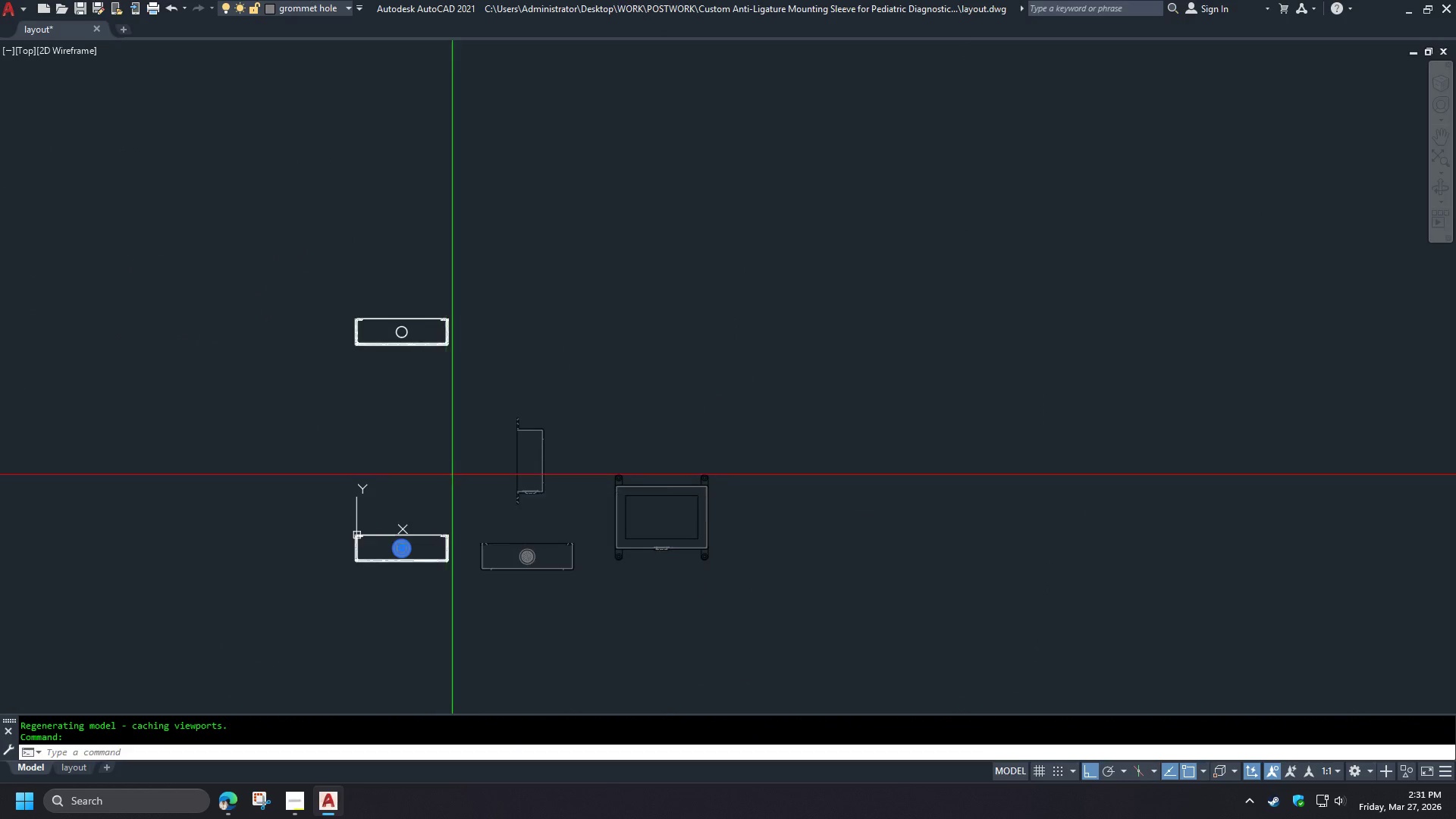 
key(Space)
 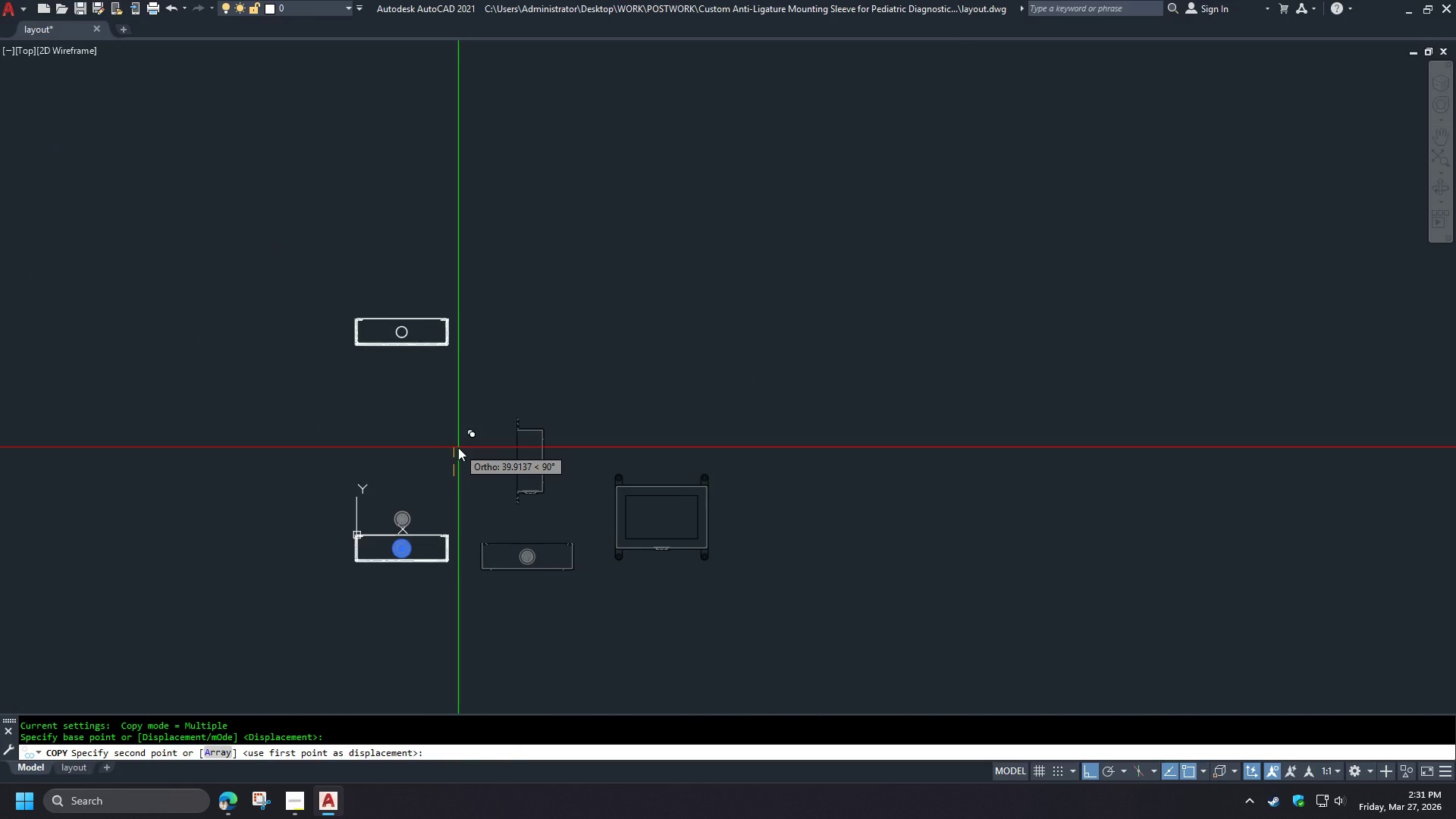 
key(Numpad3)
 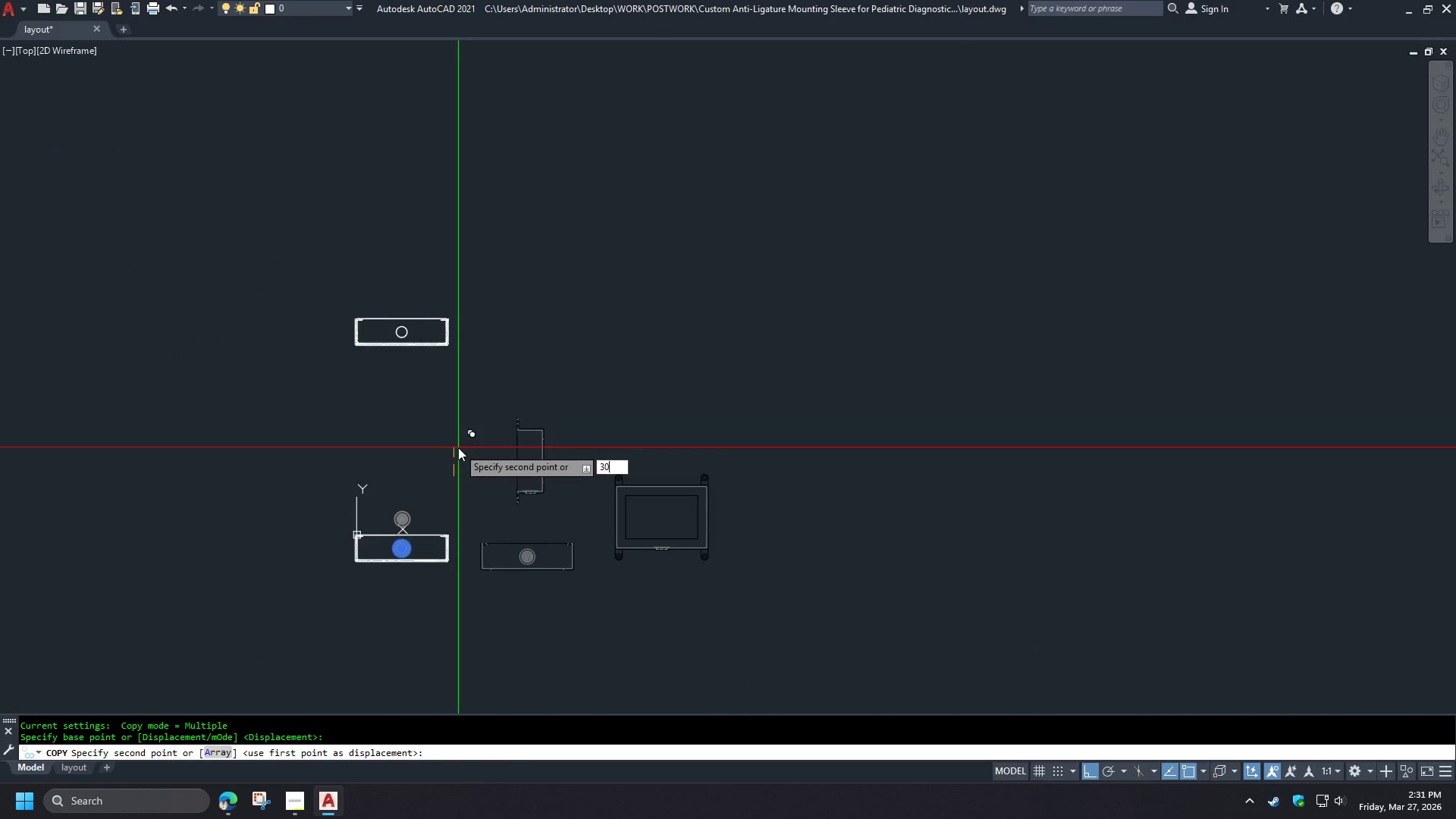 
key(Numpad0)
 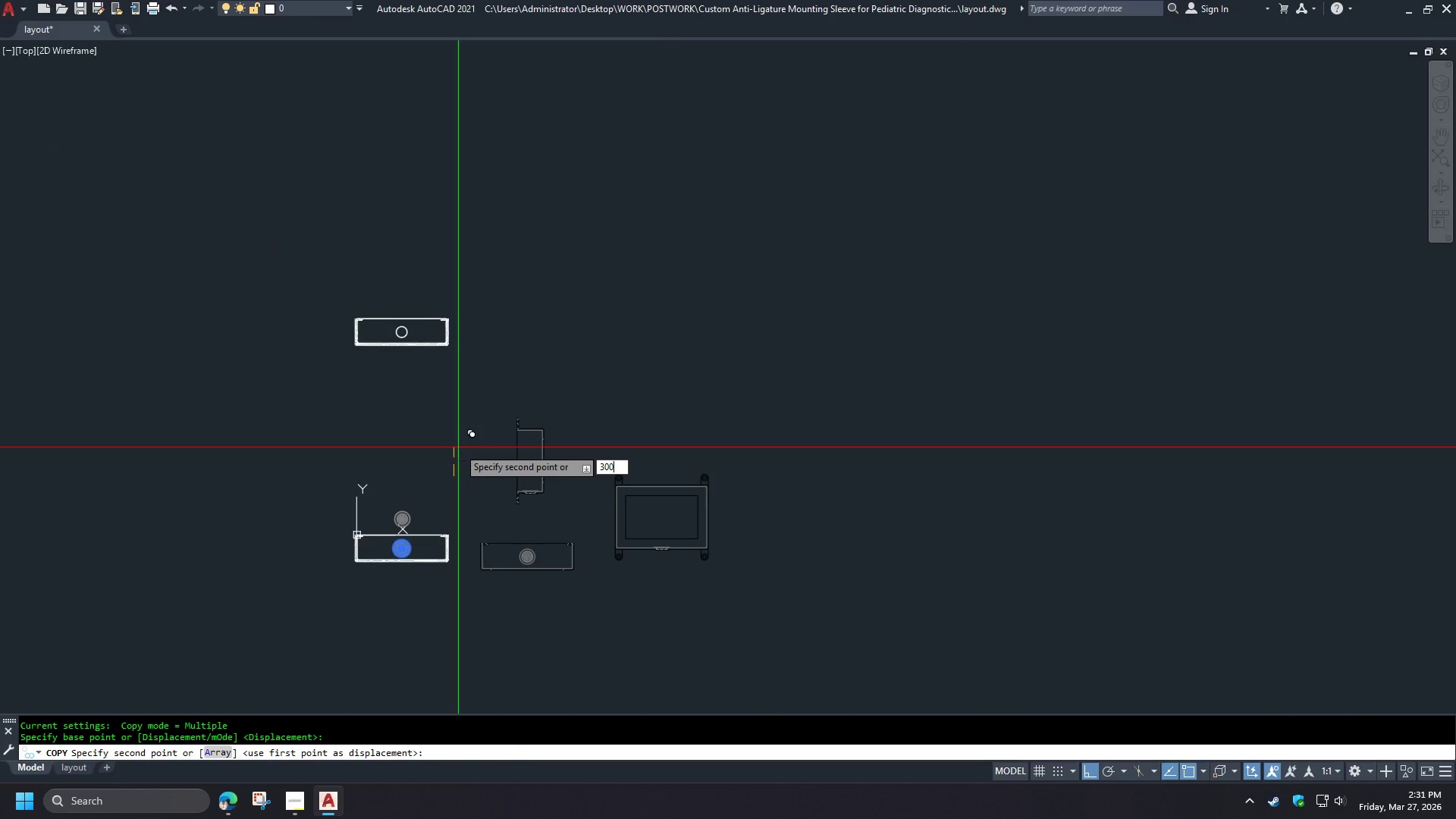 
key(Numpad0)
 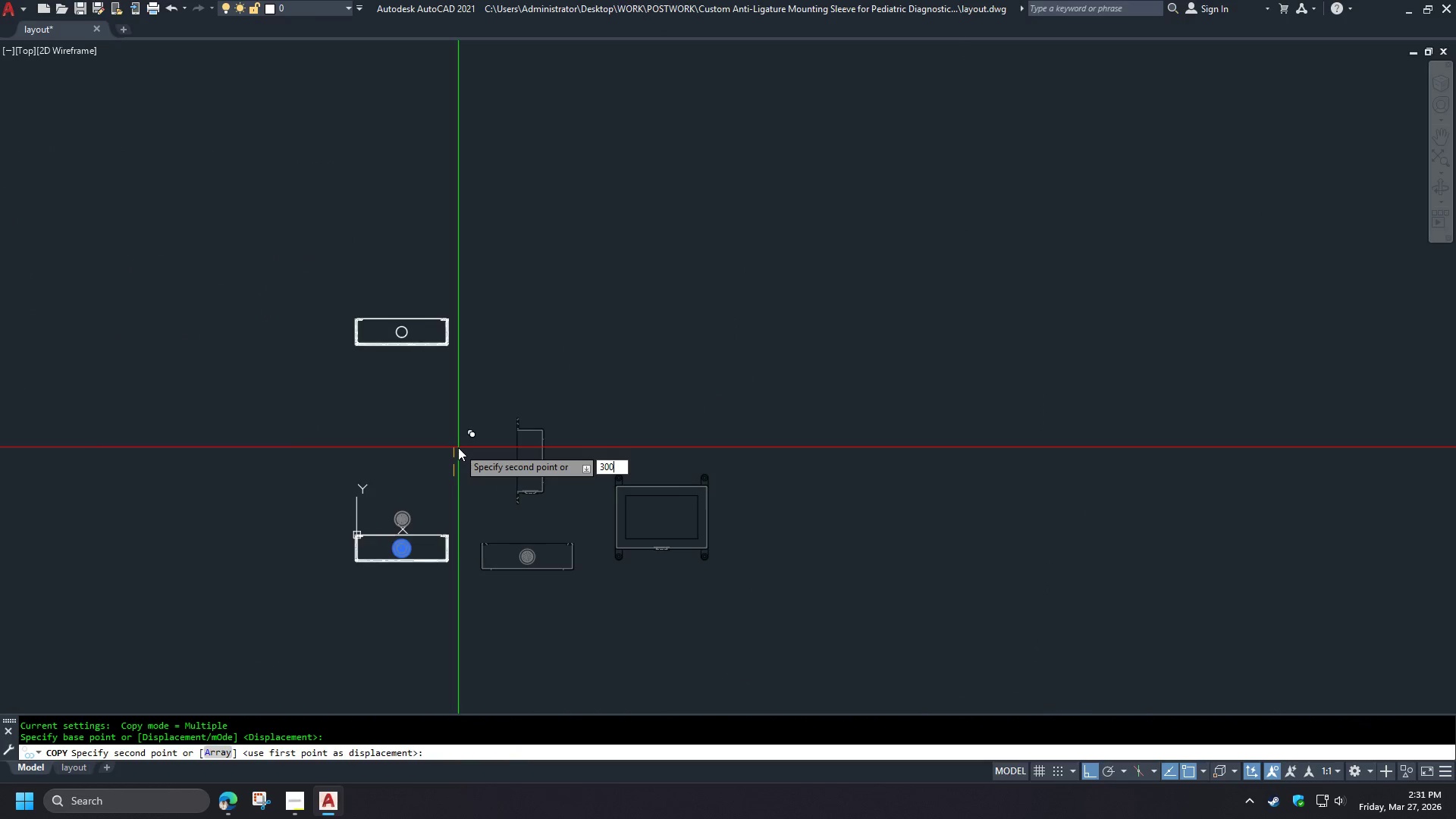 
key(Space)
 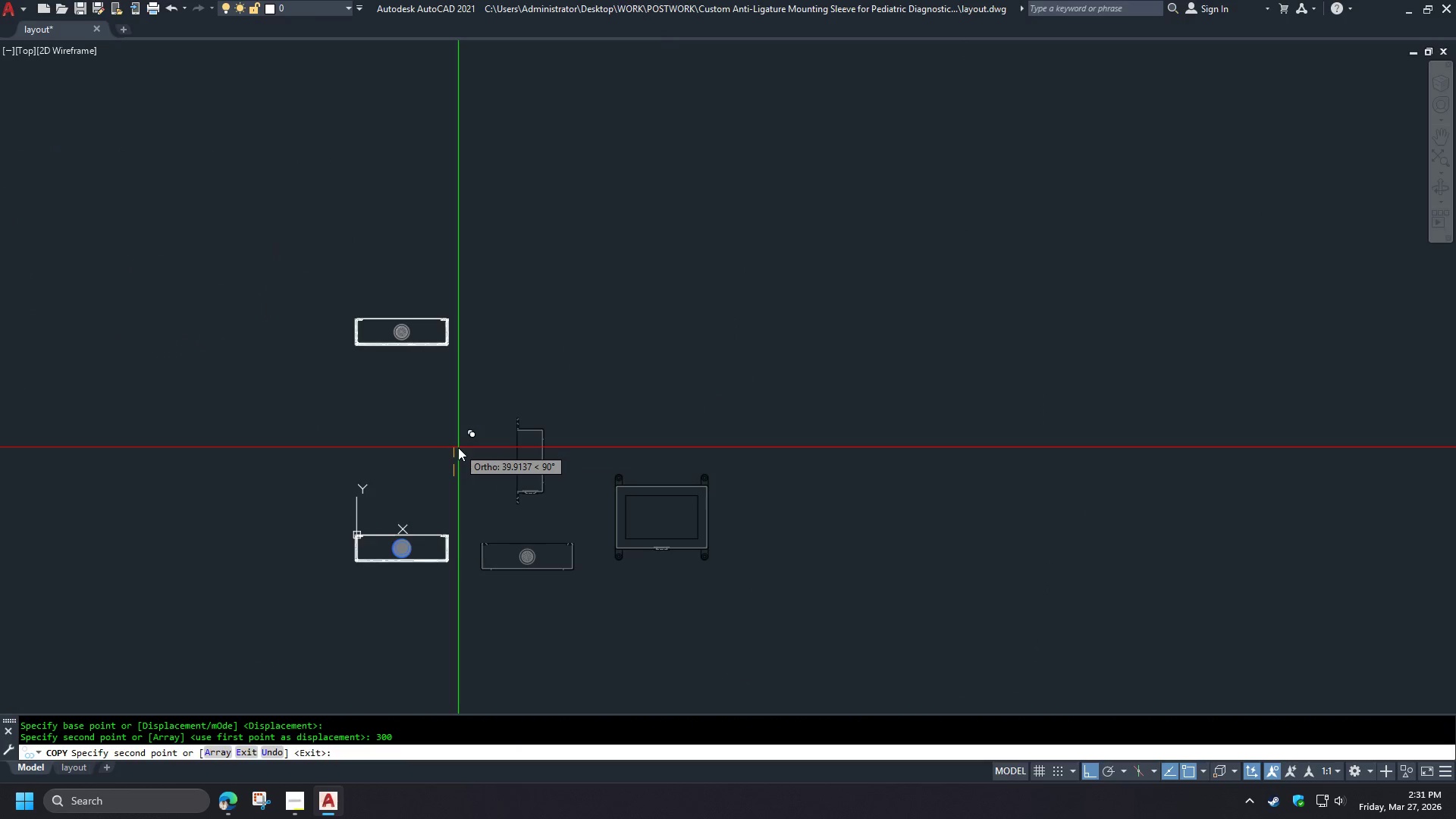 
key(Space)
 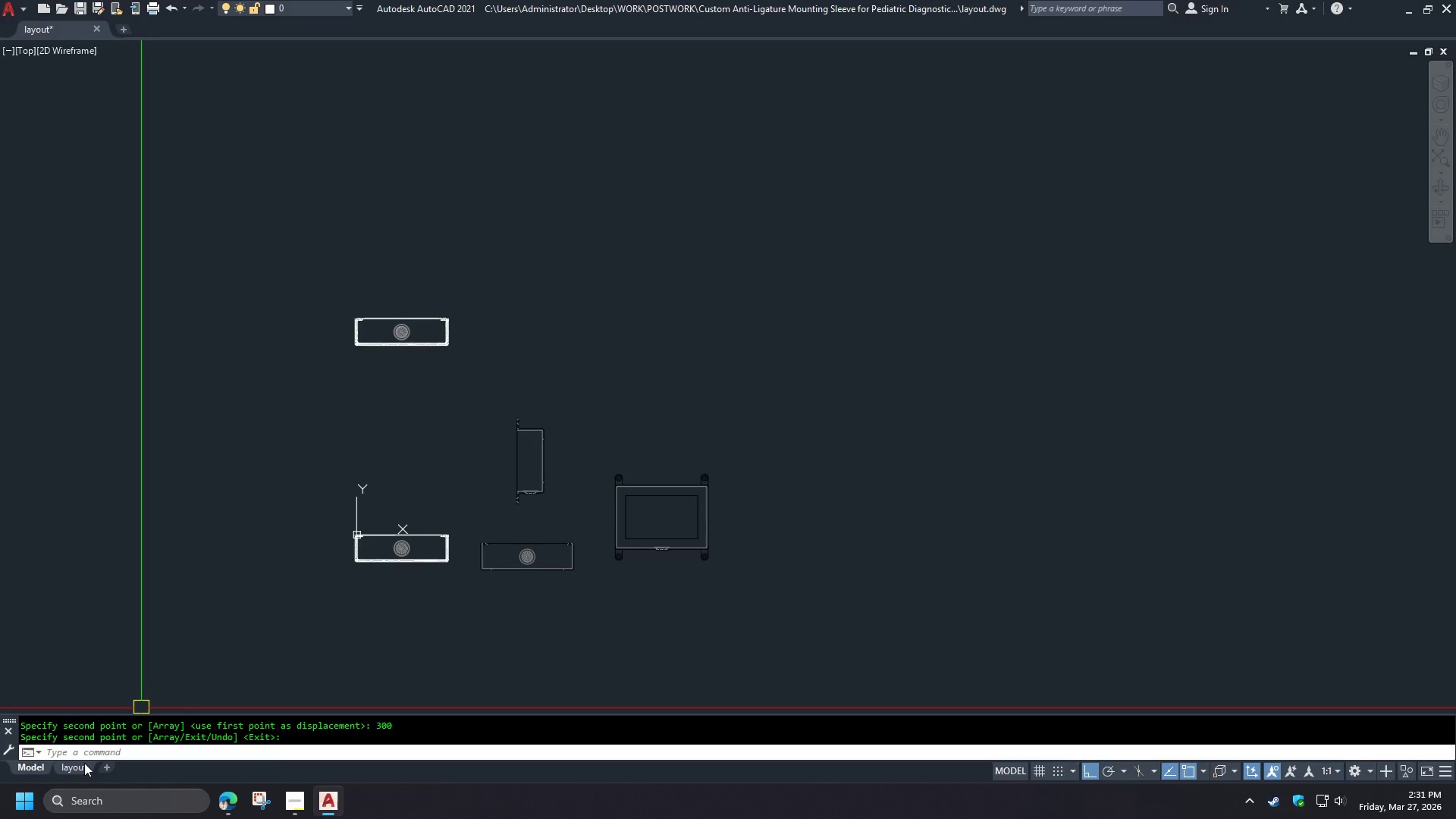 
left_click([72, 772])
 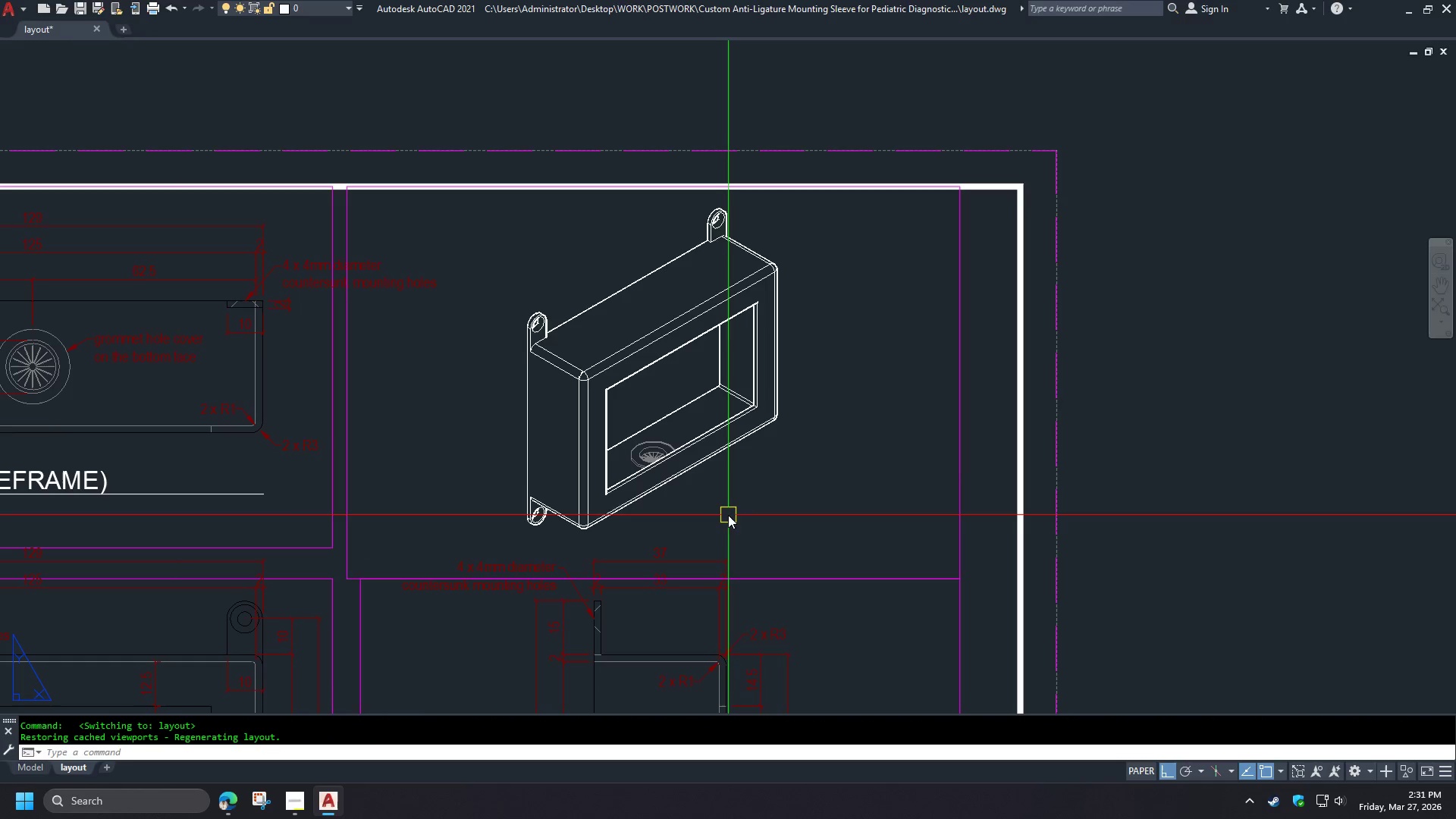 
scroll: coordinate [737, 470], scroll_direction: down, amount: 1.0
 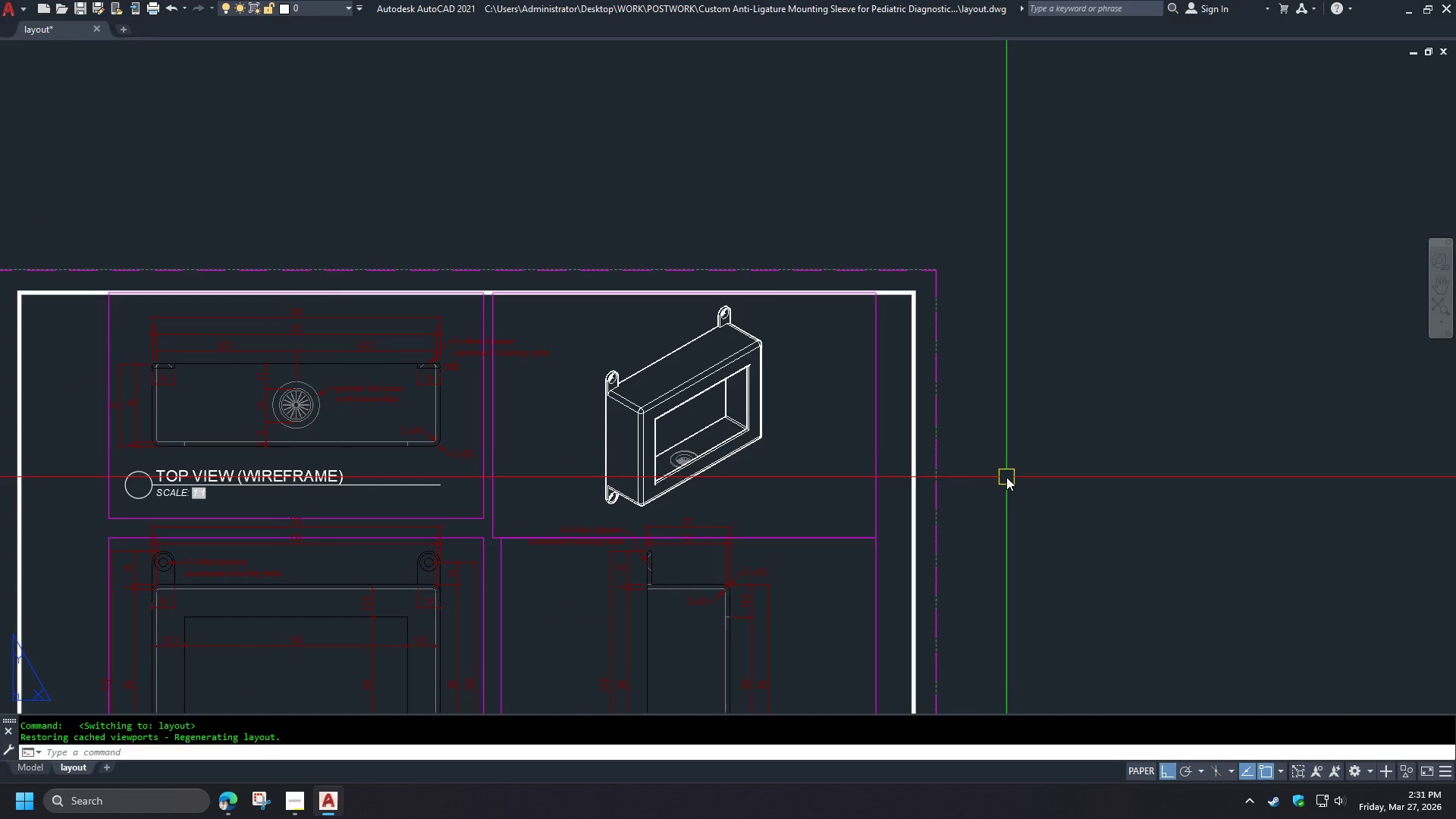 
type(PRE )
 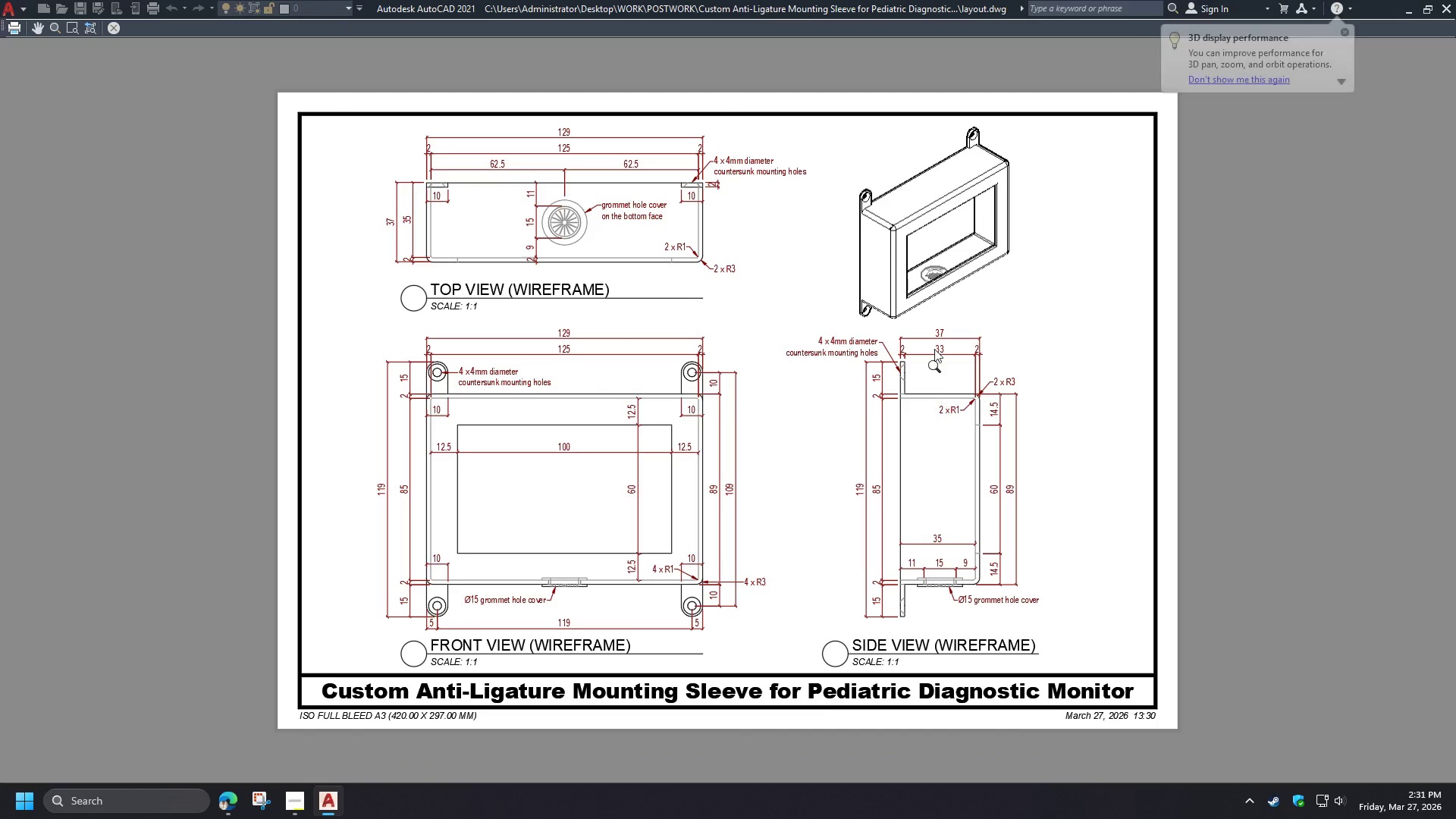 
scroll: coordinate [957, 272], scroll_direction: up, amount: 1.0
 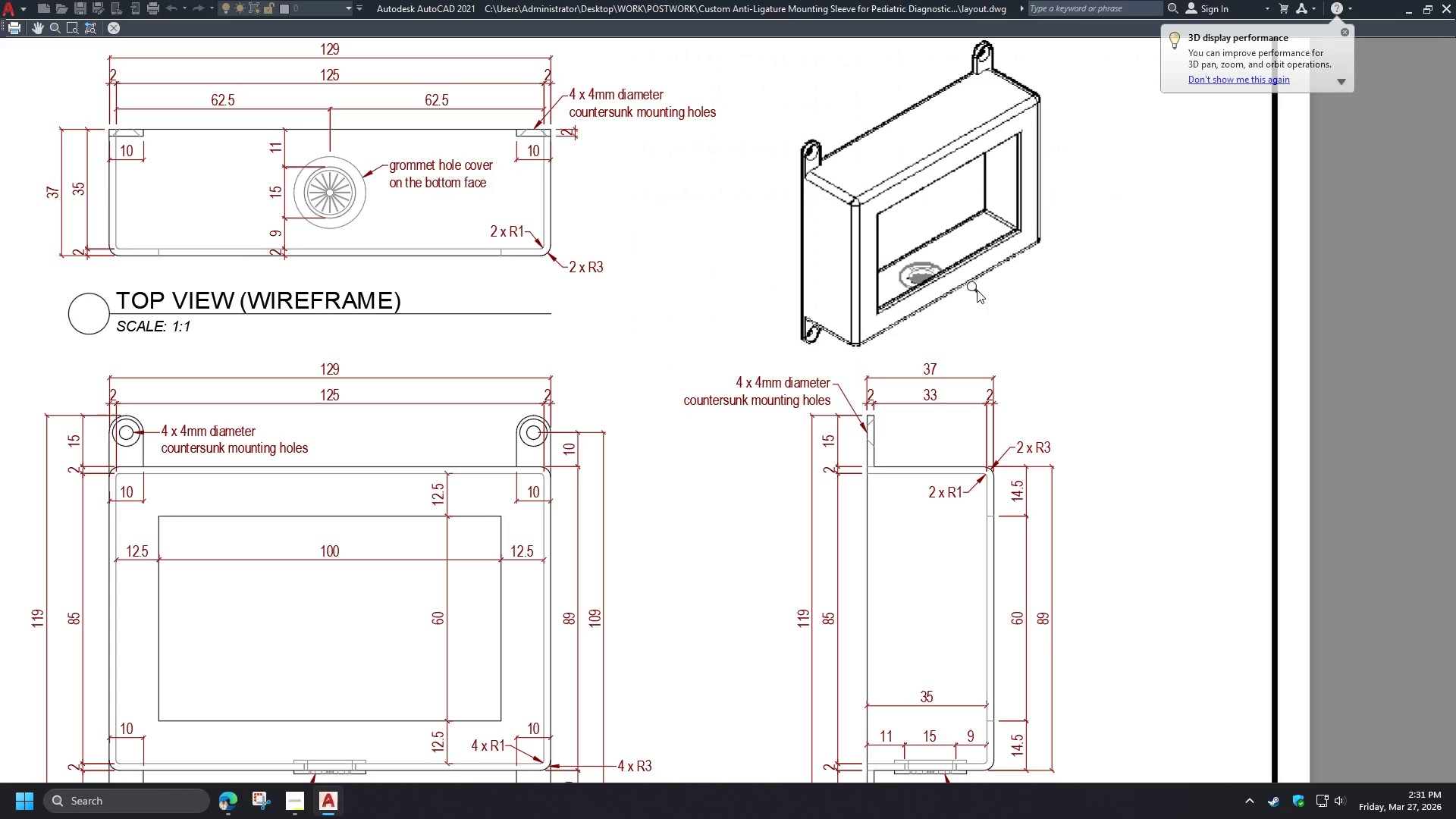 
scroll: coordinate [985, 293], scroll_direction: down, amount: 1.0
 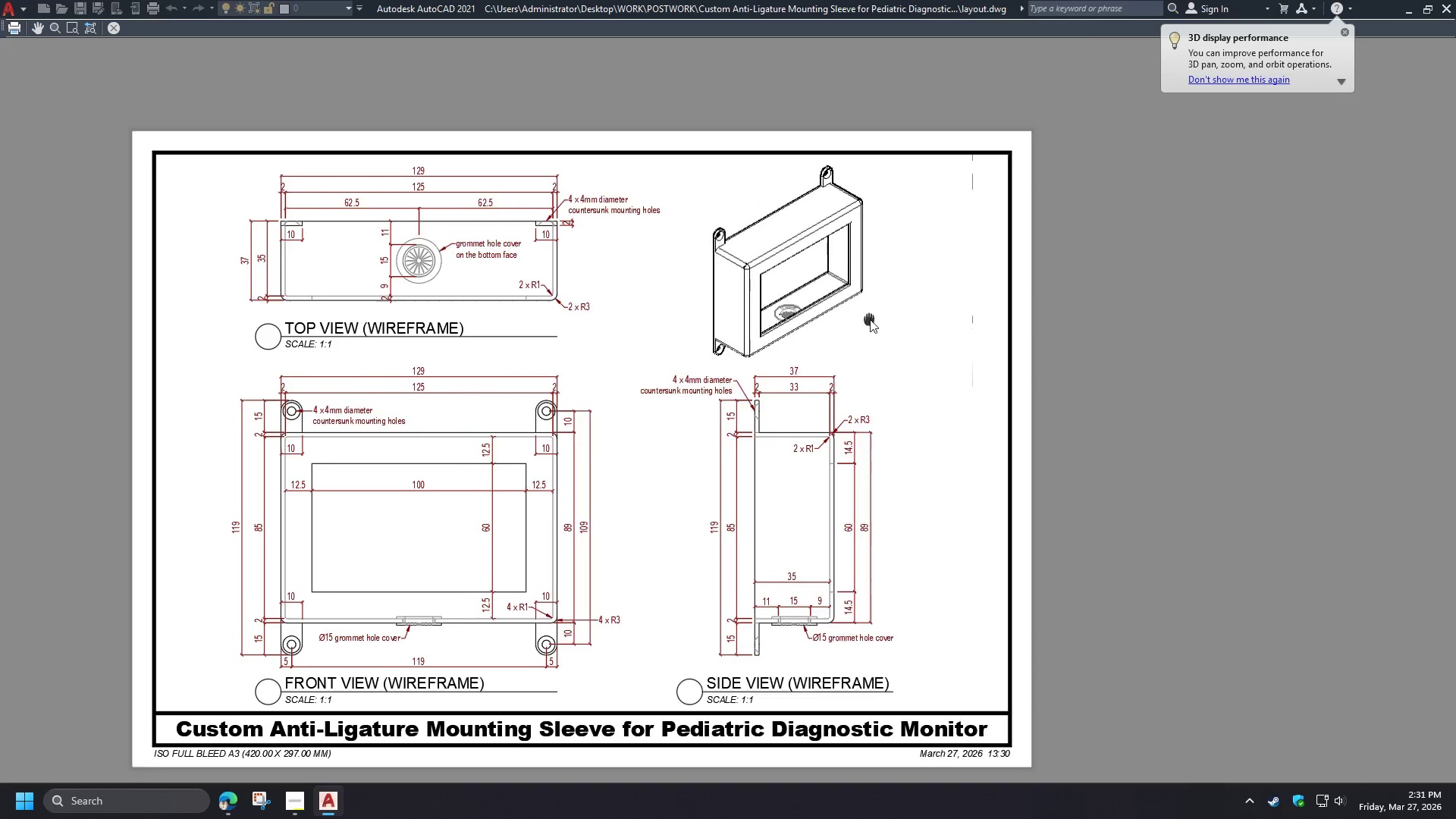 
key(Escape)
 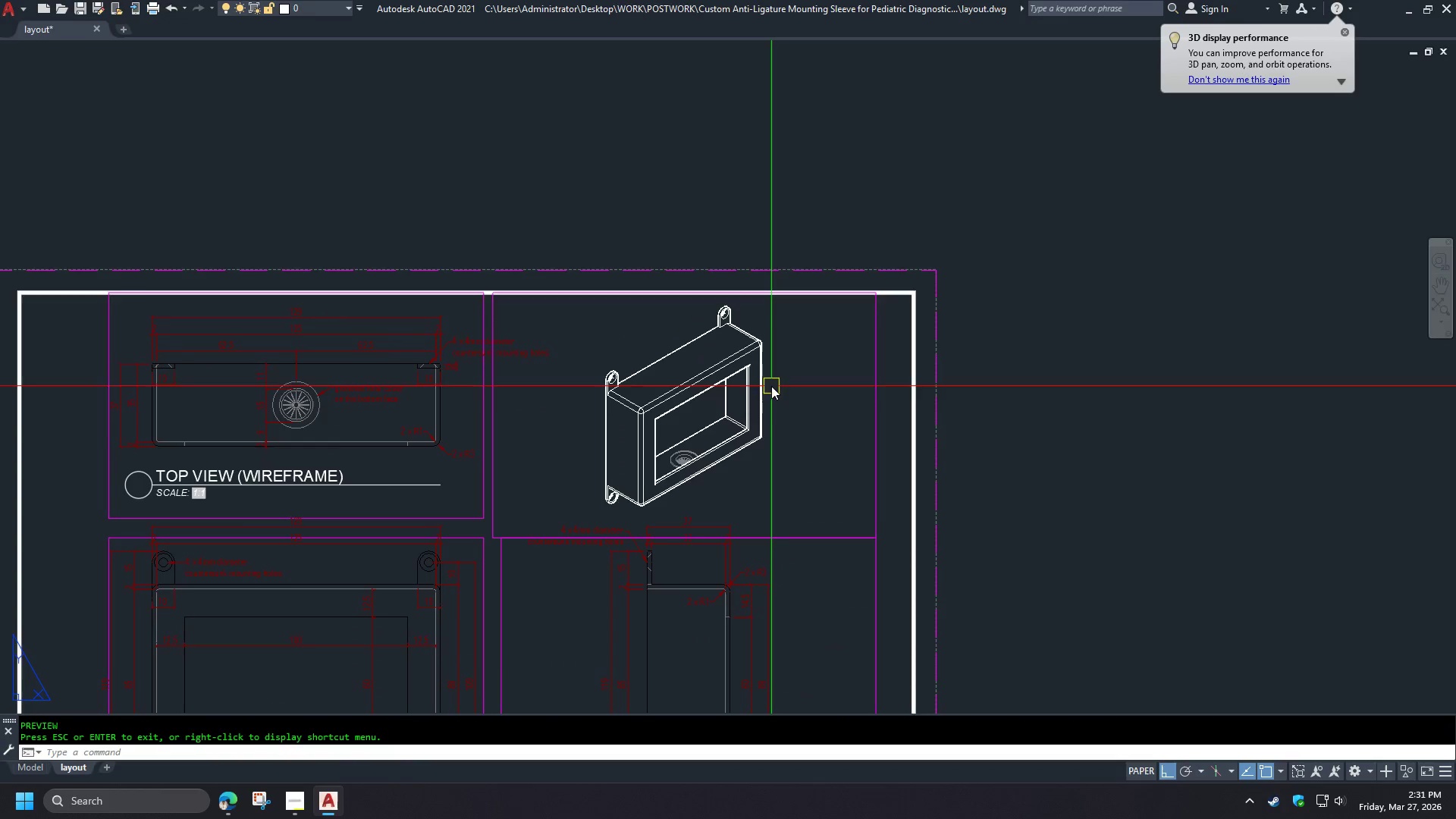 
double_click([780, 461])
 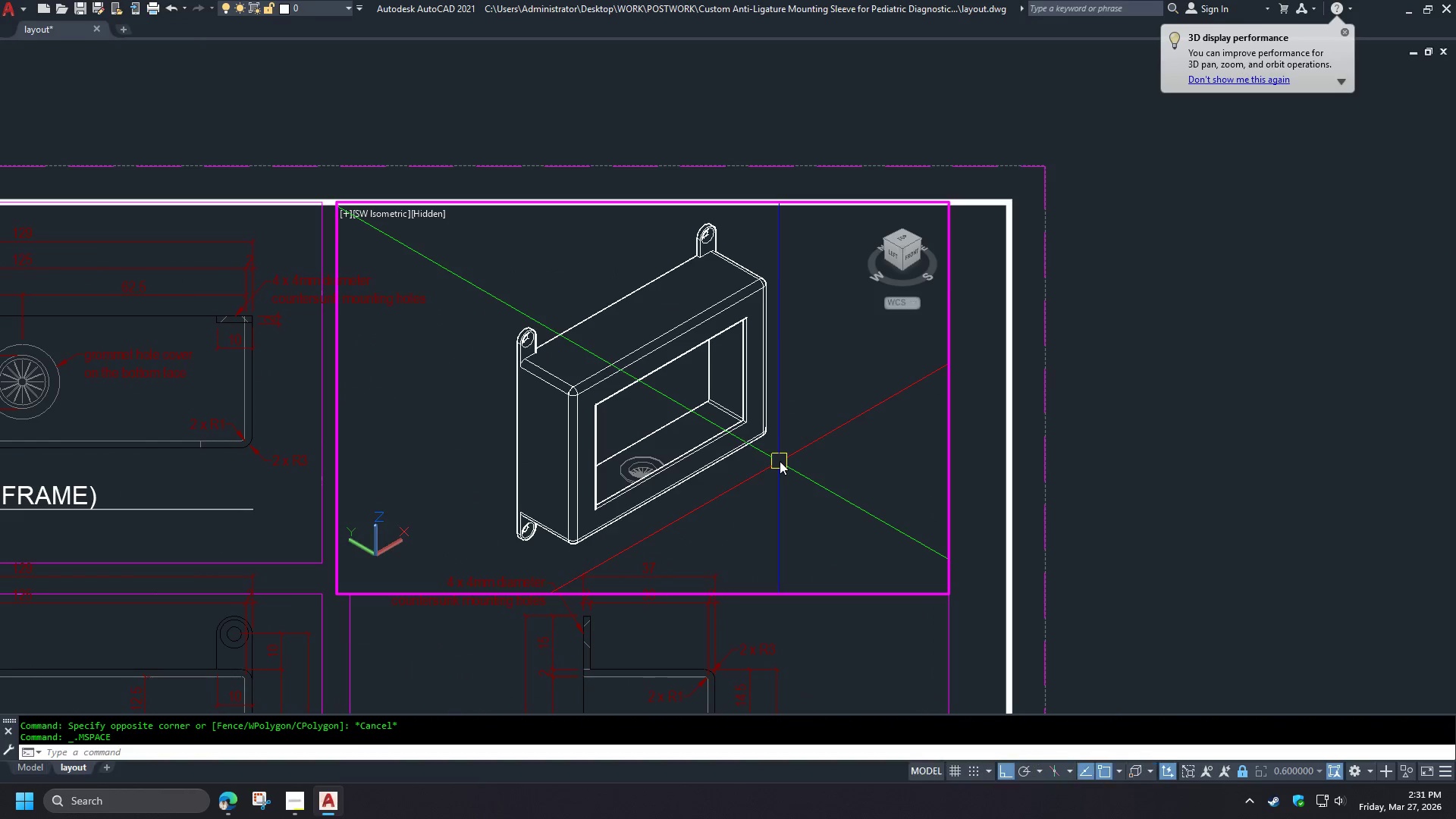 
scroll: coordinate [755, 446], scroll_direction: up, amount: 1.0
 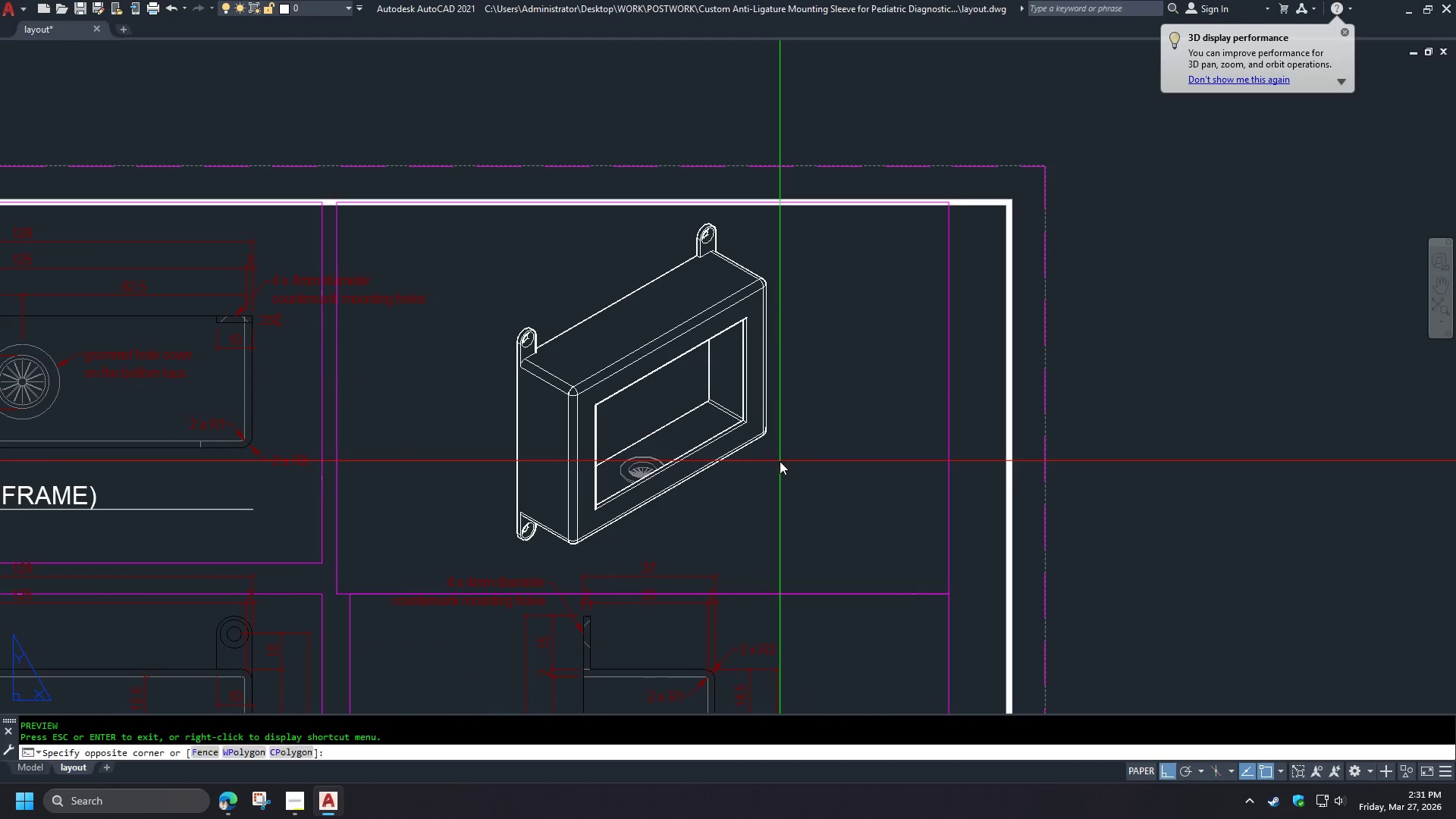 
type(VS S )
 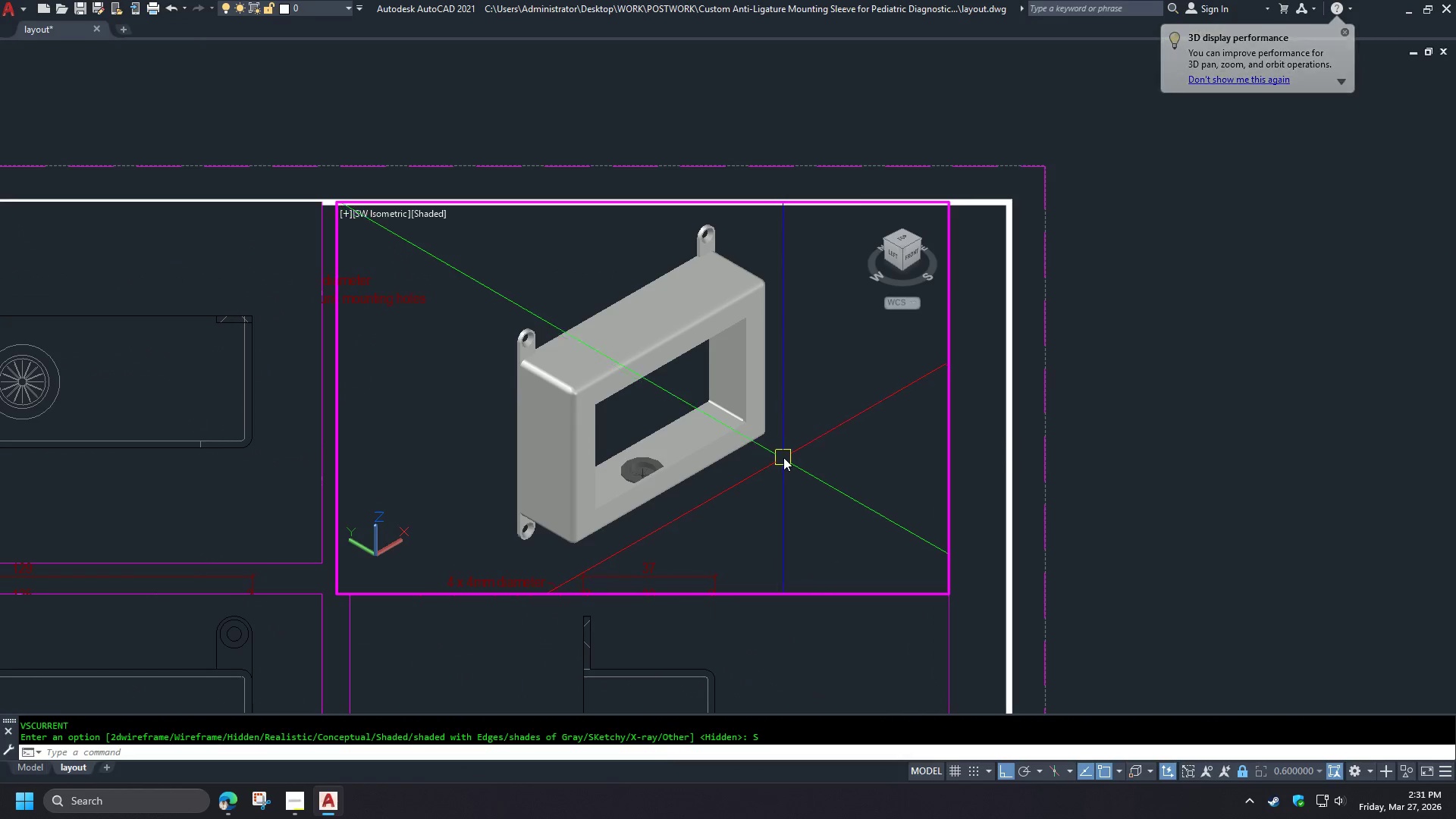 
type(RE )
 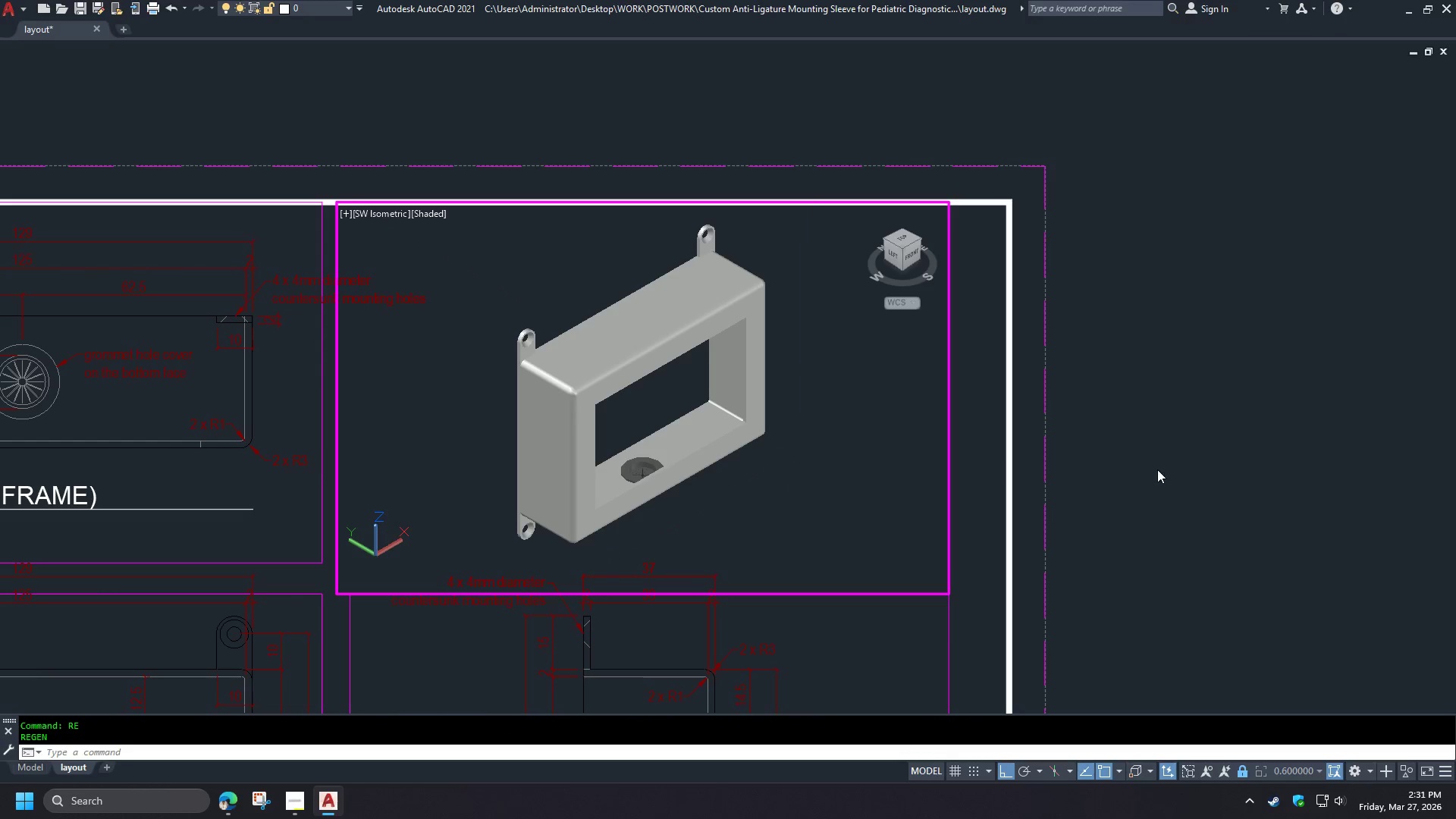 
double_click([1157, 469])
 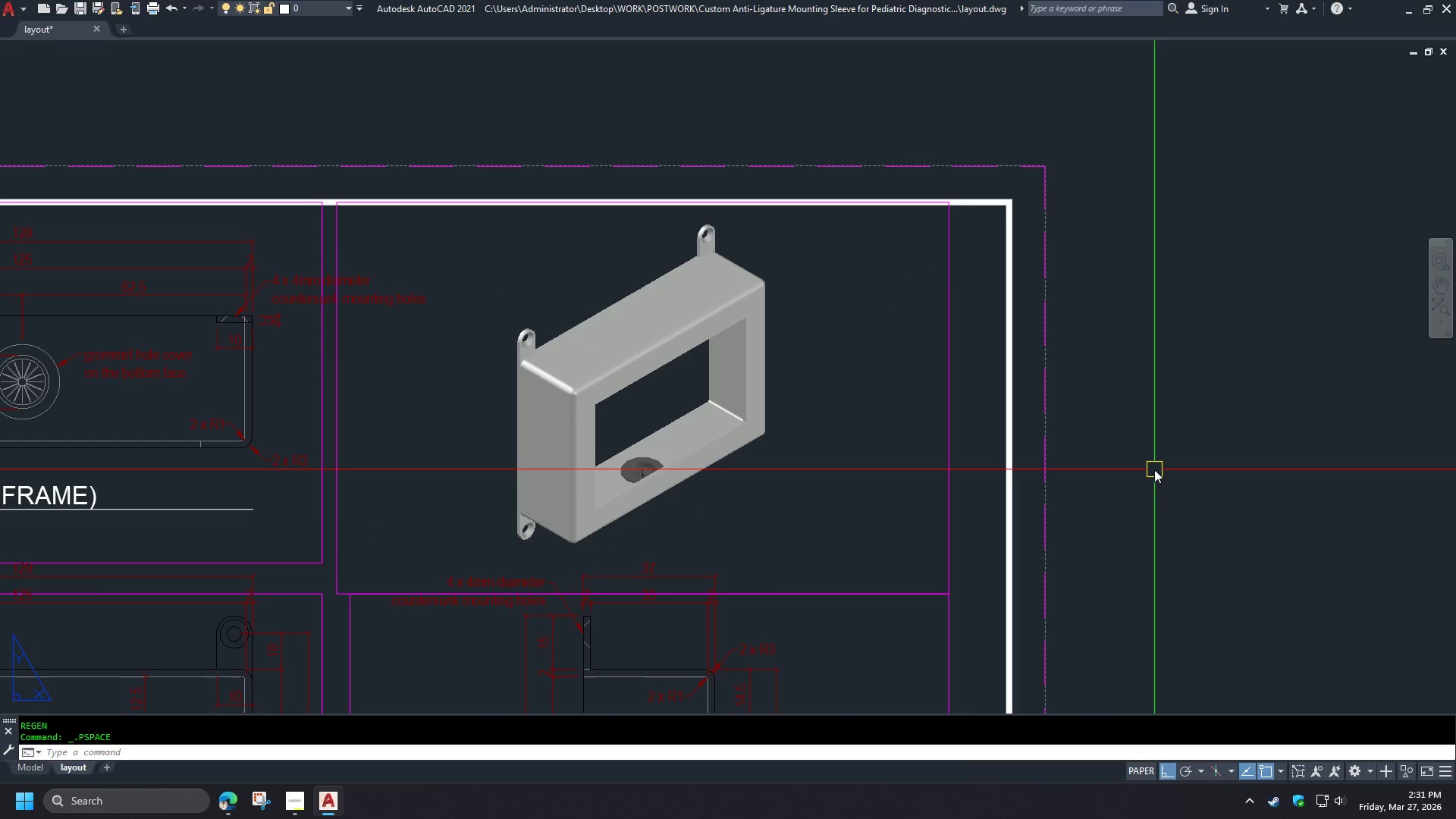 
type(PRE )
 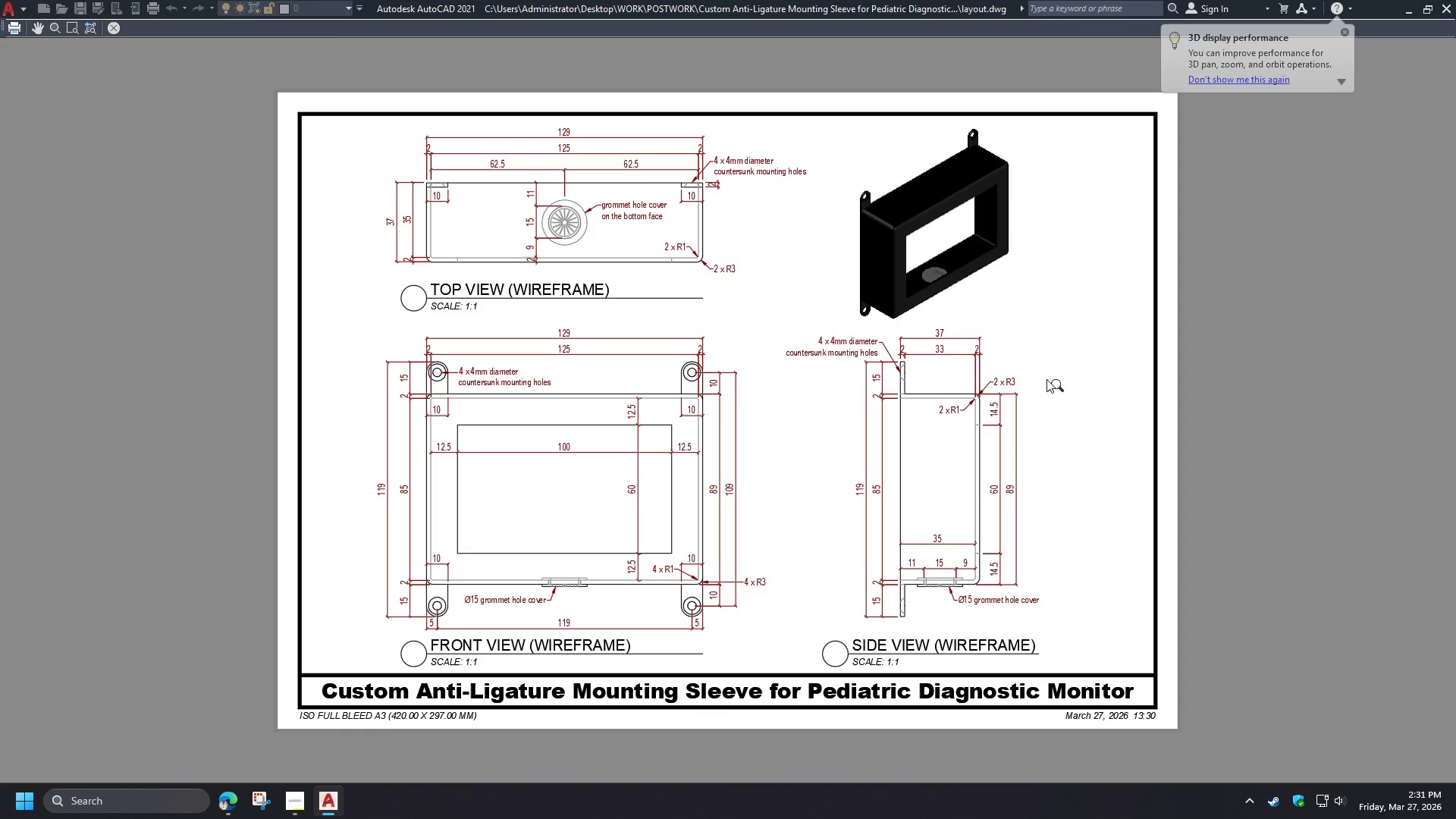 
scroll: coordinate [966, 249], scroll_direction: up, amount: 1.0
 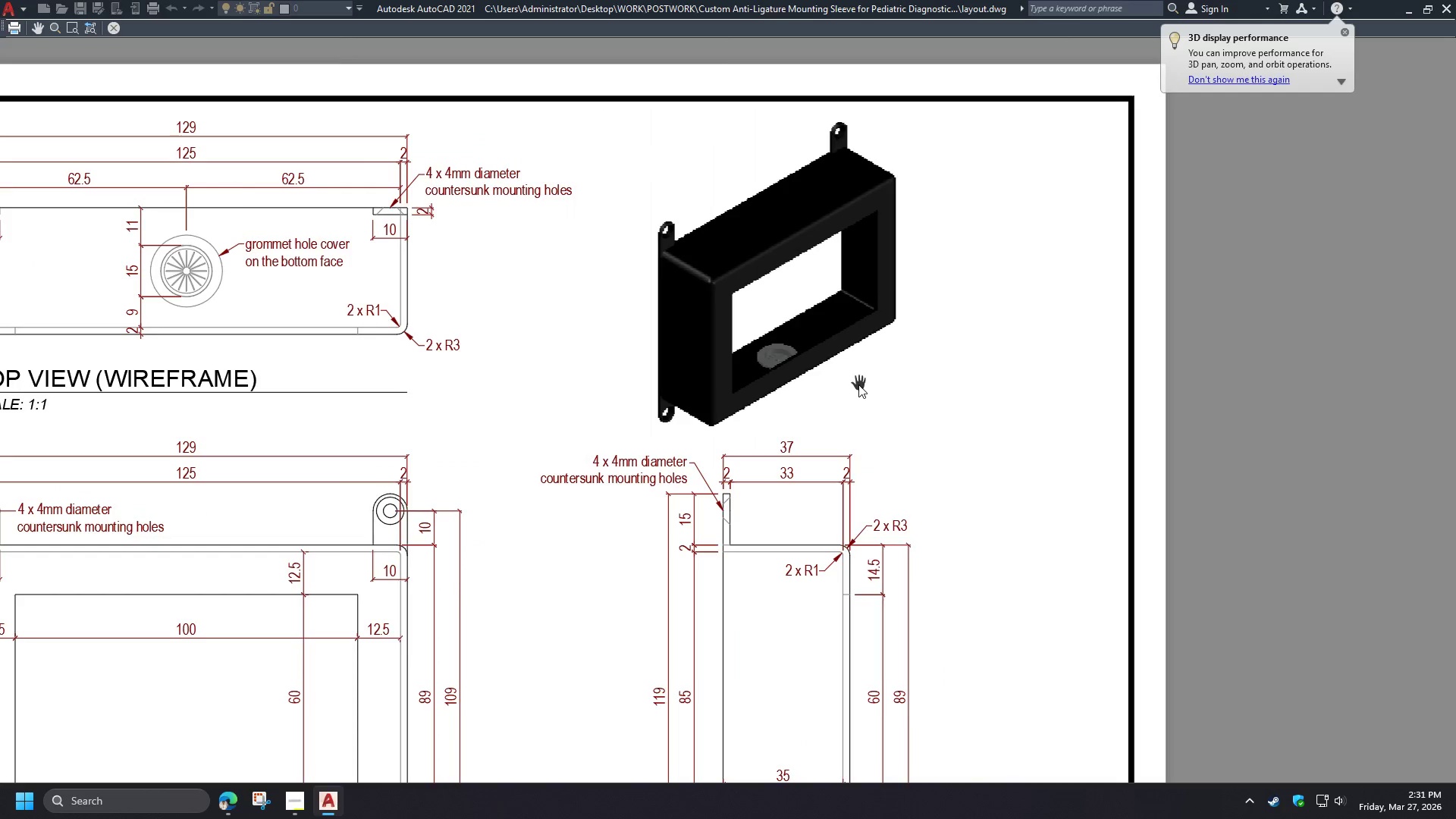 
key(Escape)
 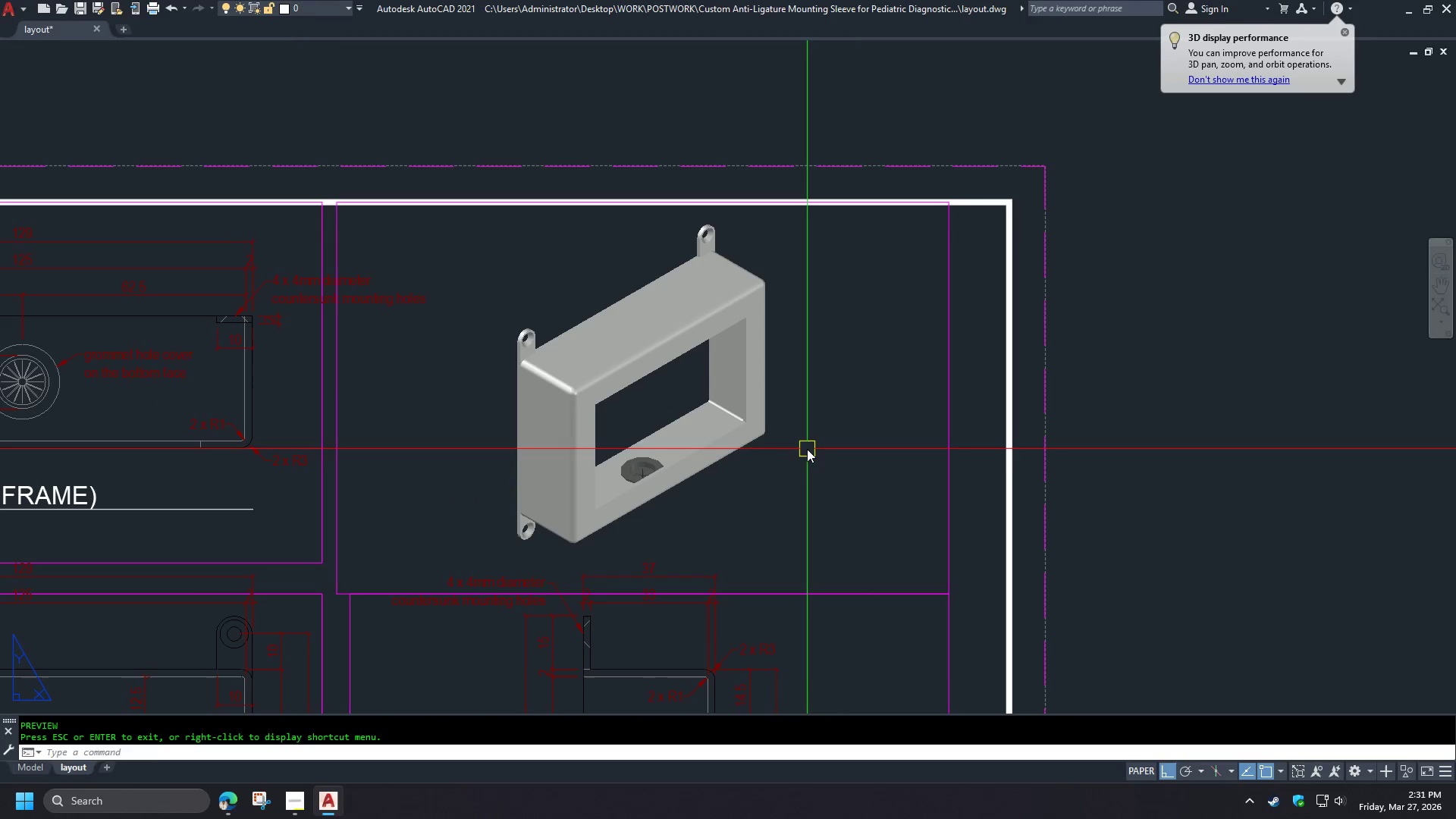 
double_click([807, 449])
 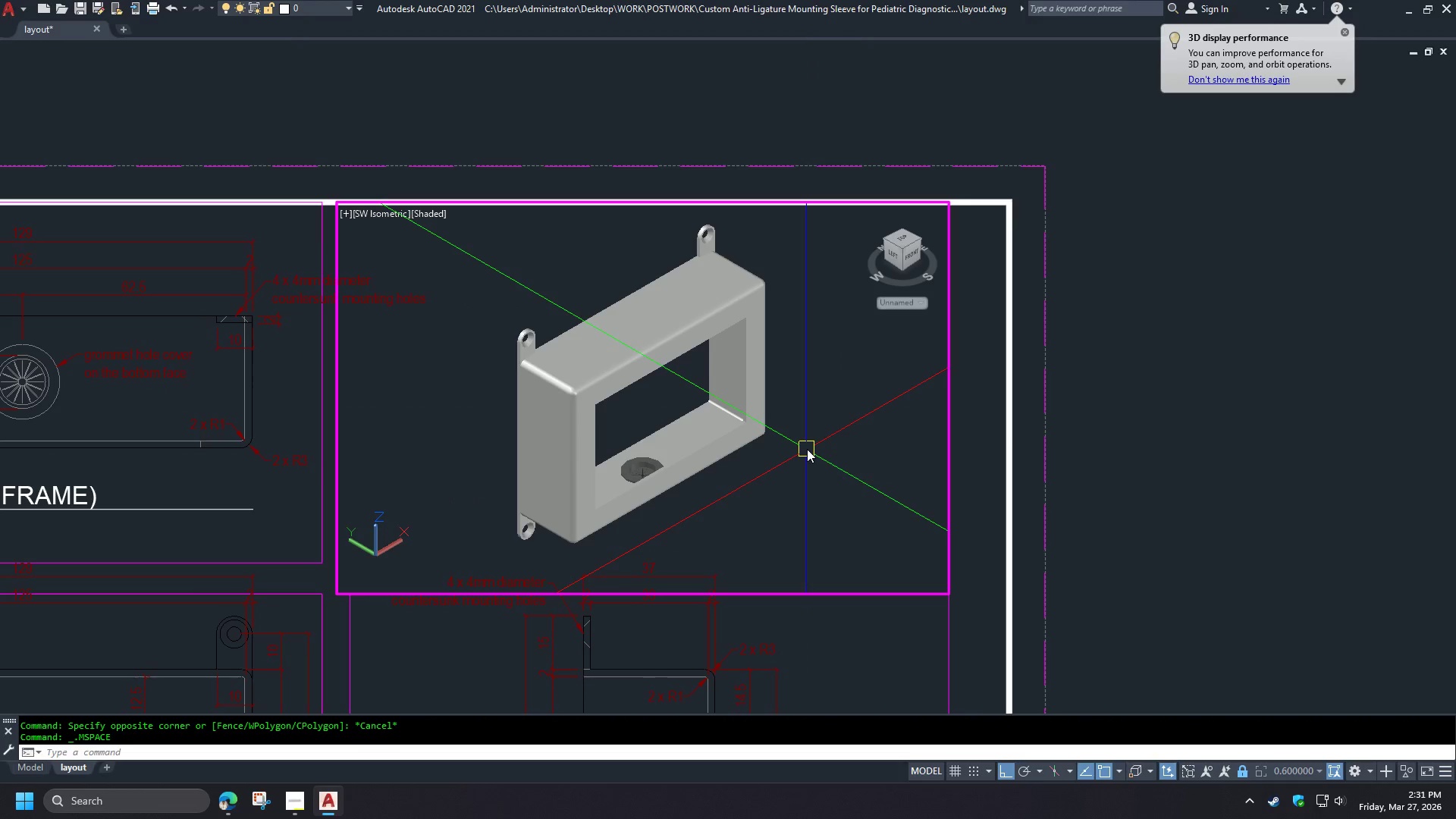 
type(VS G )
 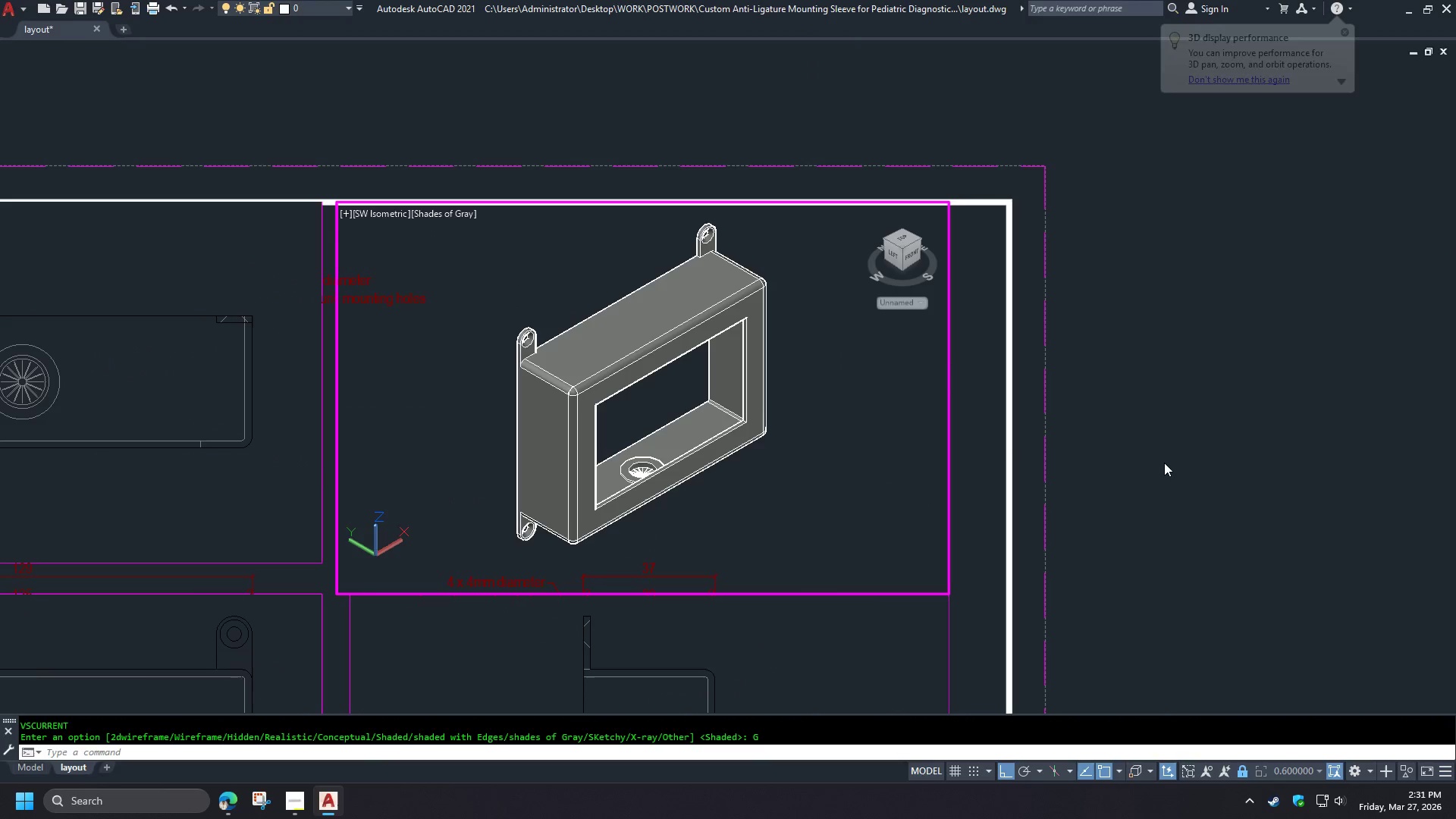 
double_click([1164, 463])
 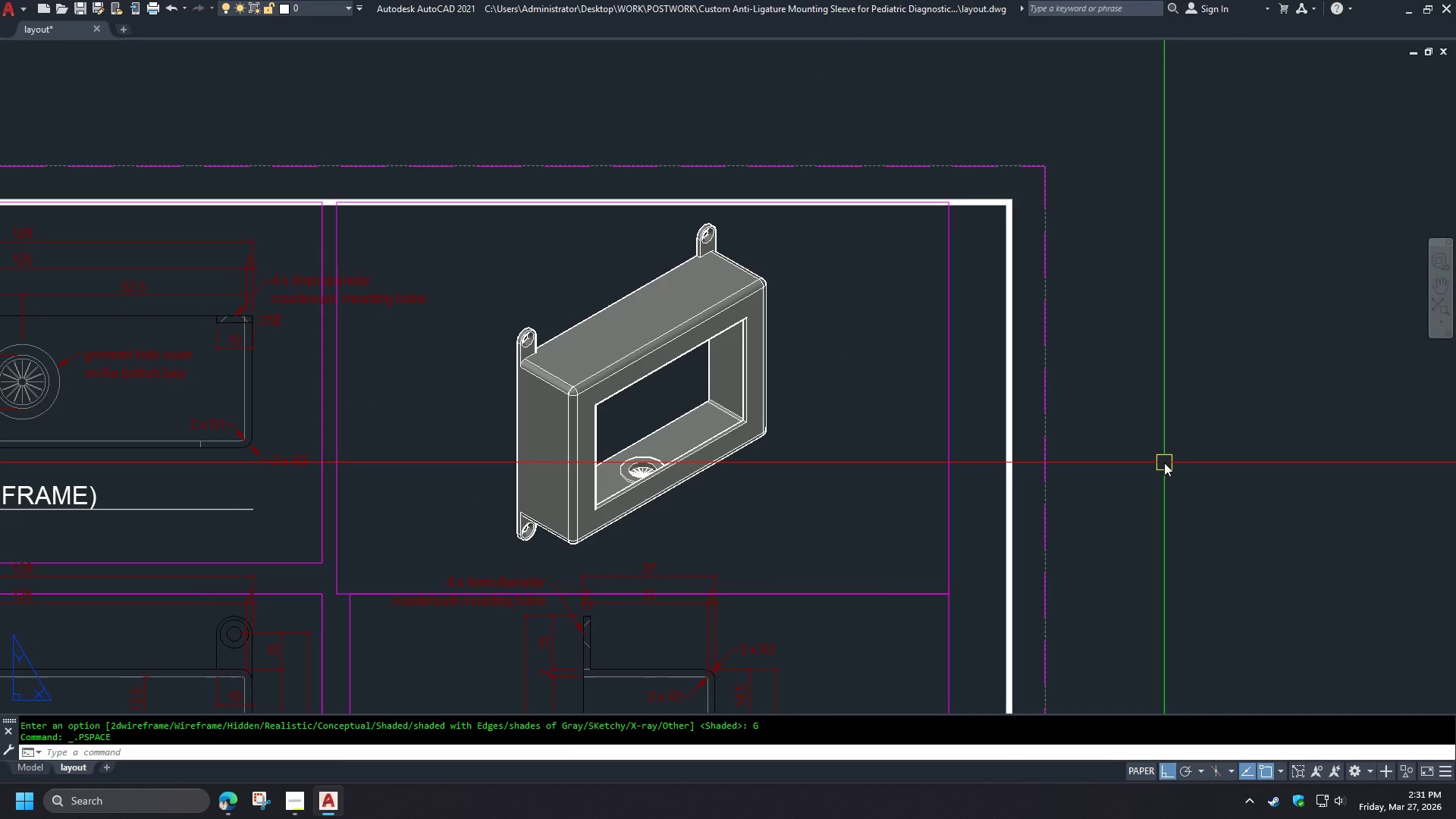 
type(PRE )
 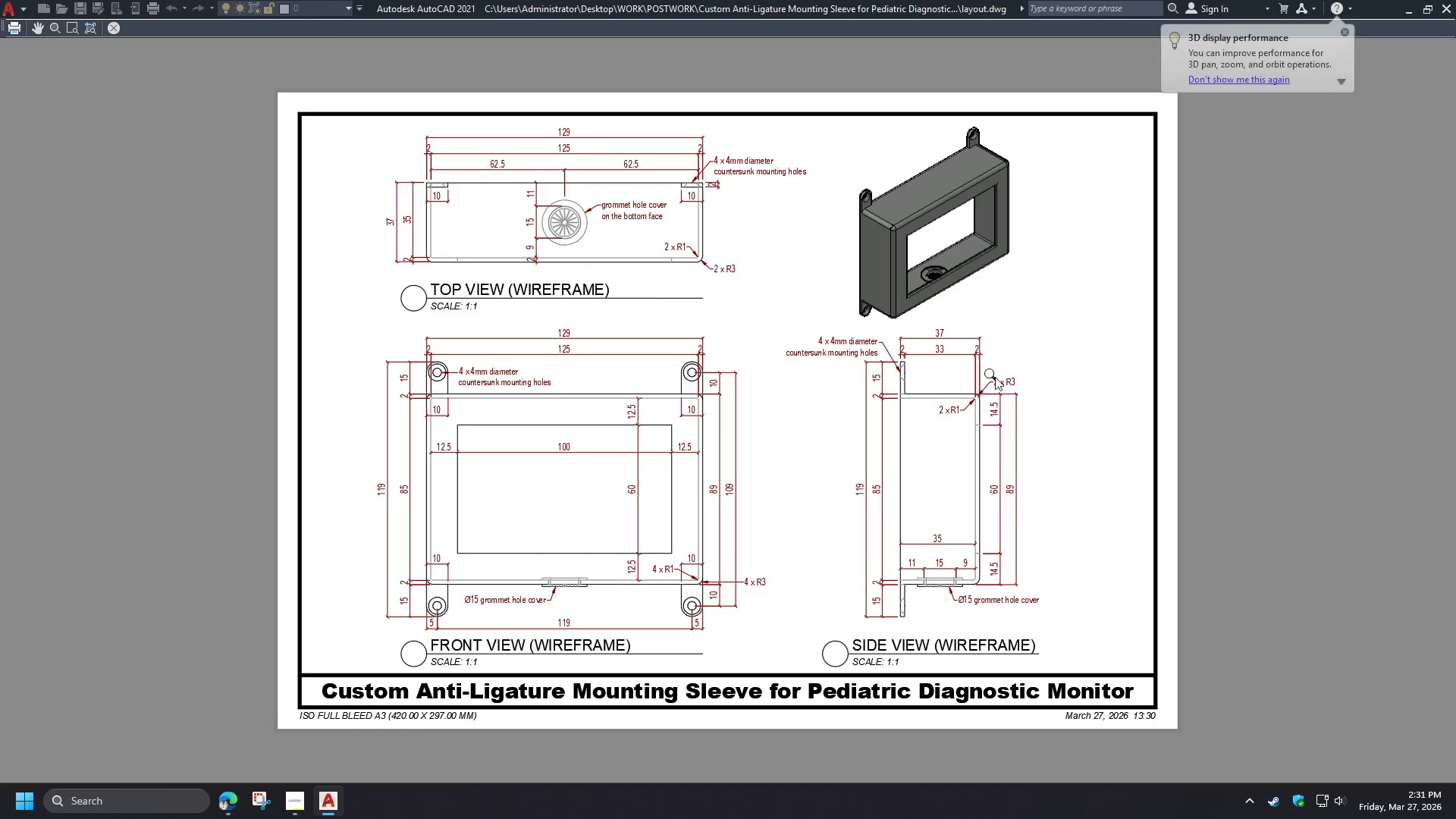 
scroll: coordinate [969, 238], scroll_direction: up, amount: 1.0
 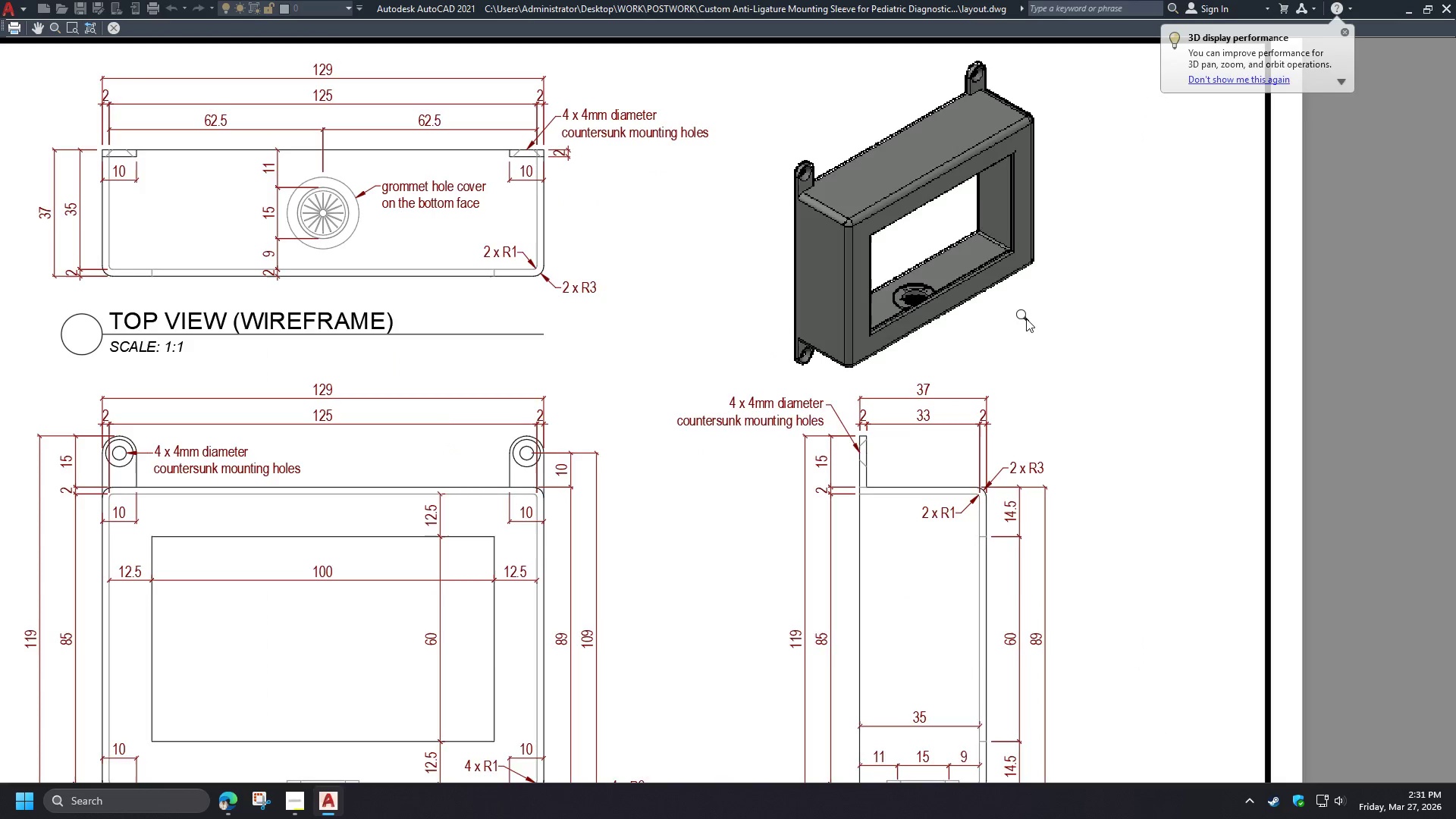 
scroll: coordinate [1026, 318], scroll_direction: down, amount: 1.0
 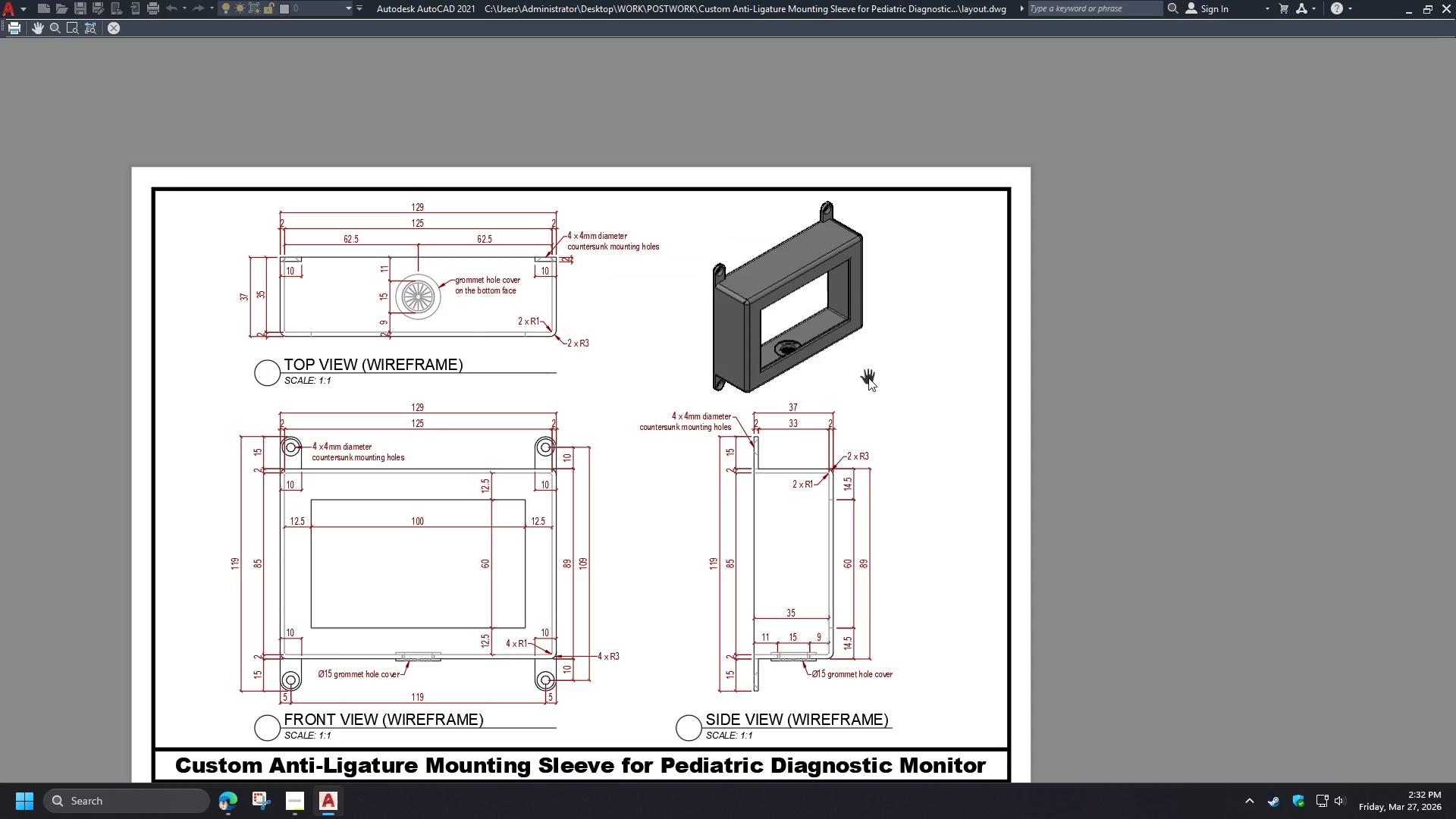 
wait(41.72)
 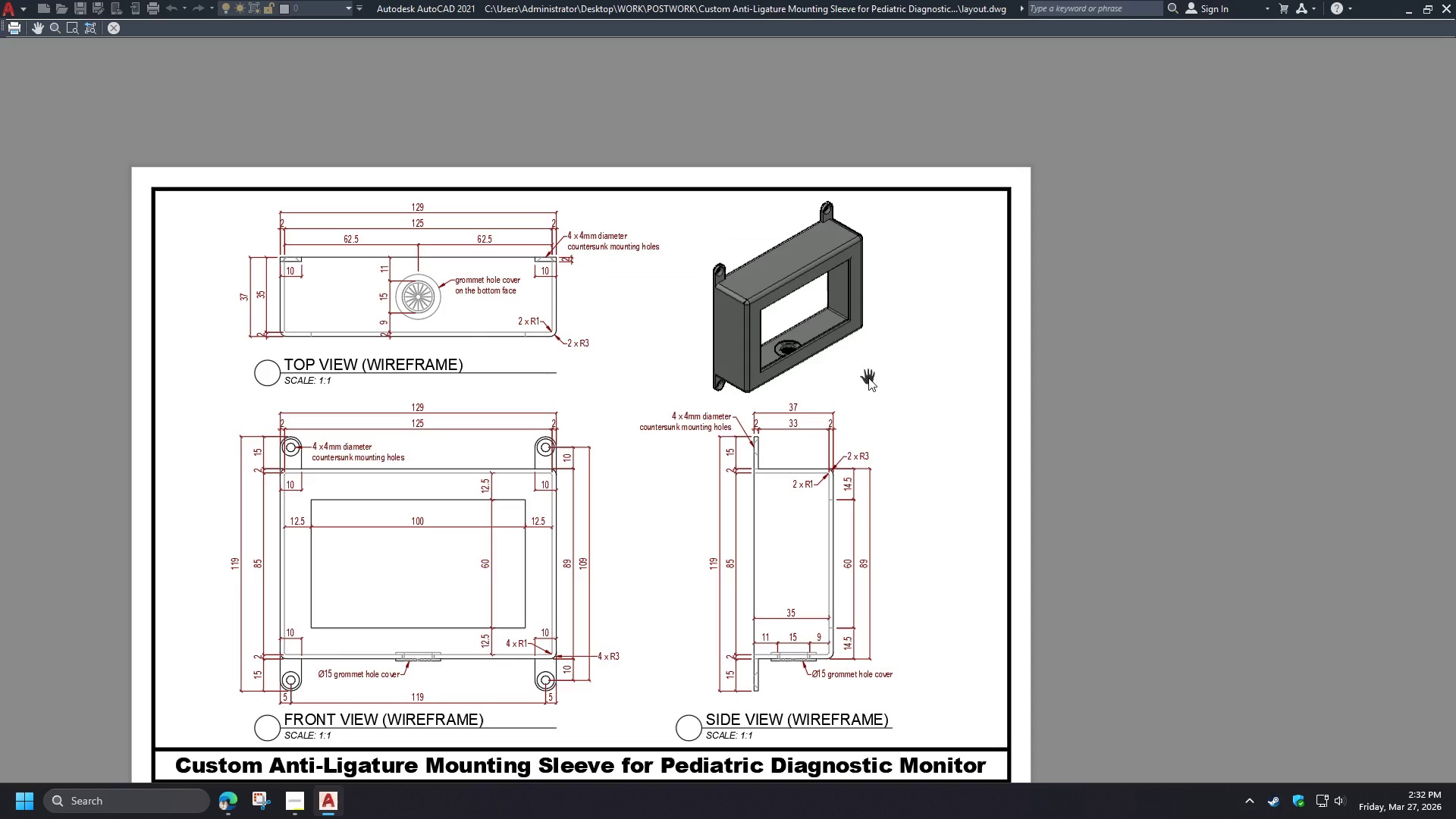 
key(Escape)
 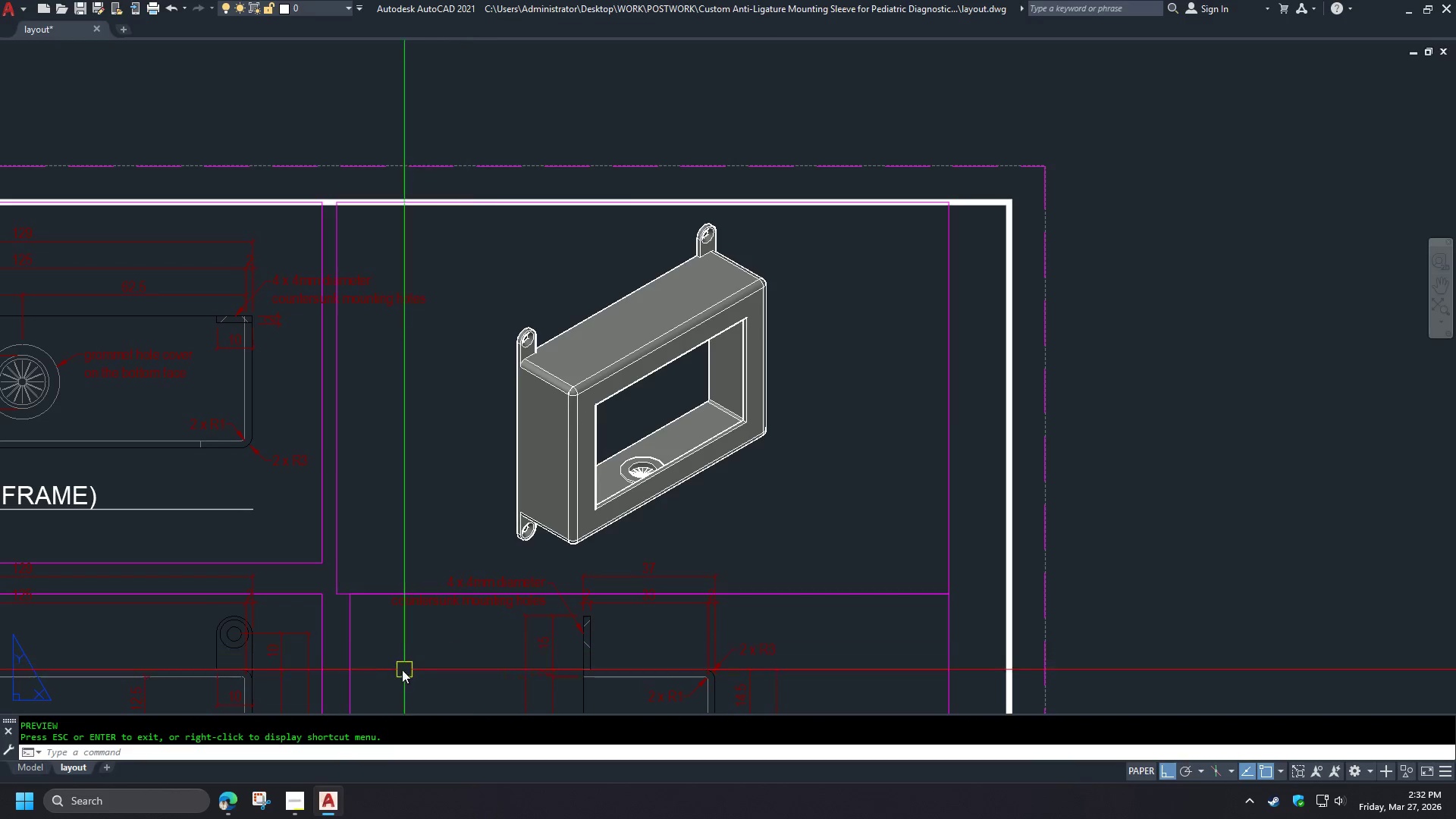 
key(Meta+MetaLeft)
 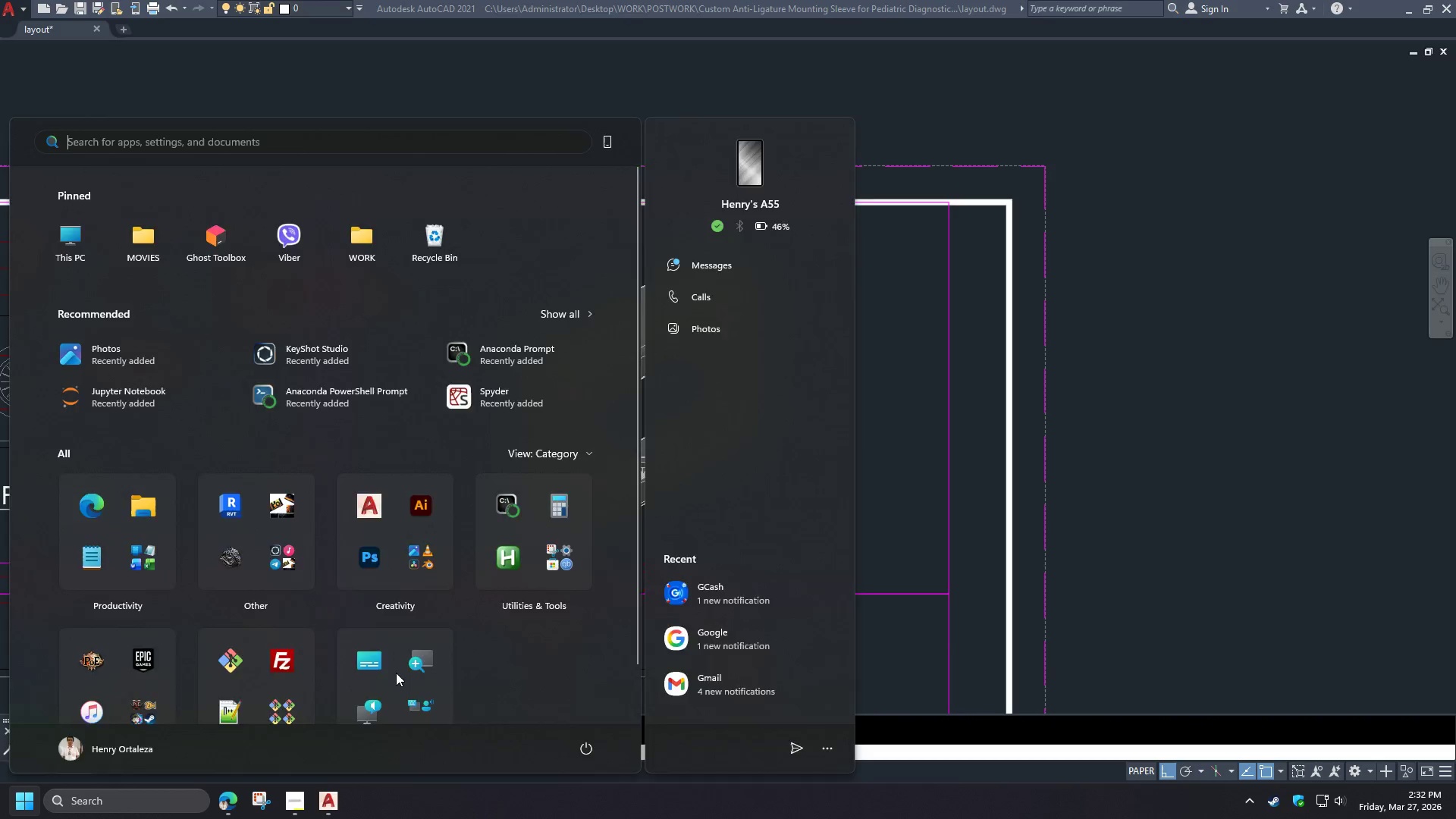 
type(CALC)
 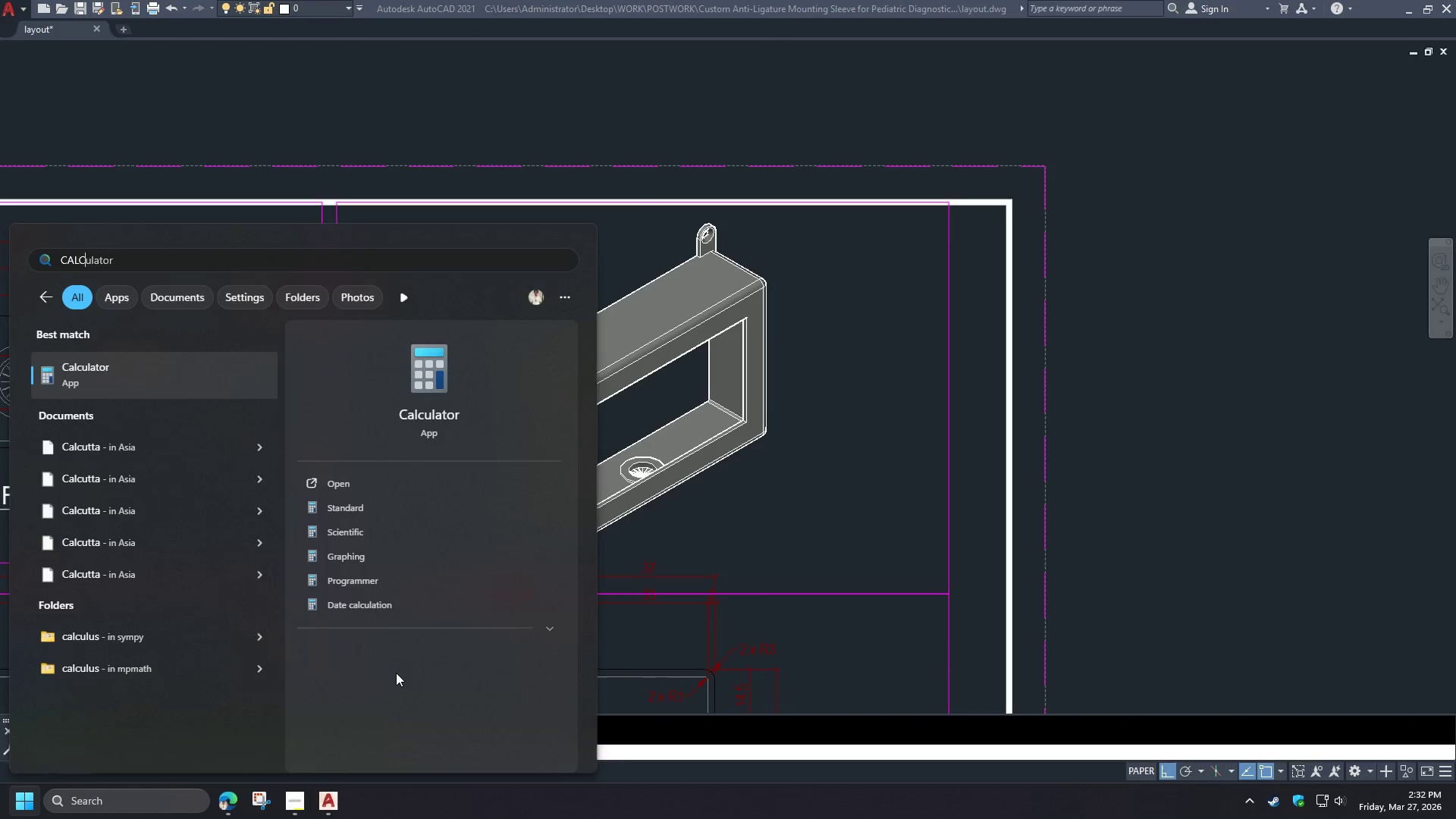 
key(Enter)
 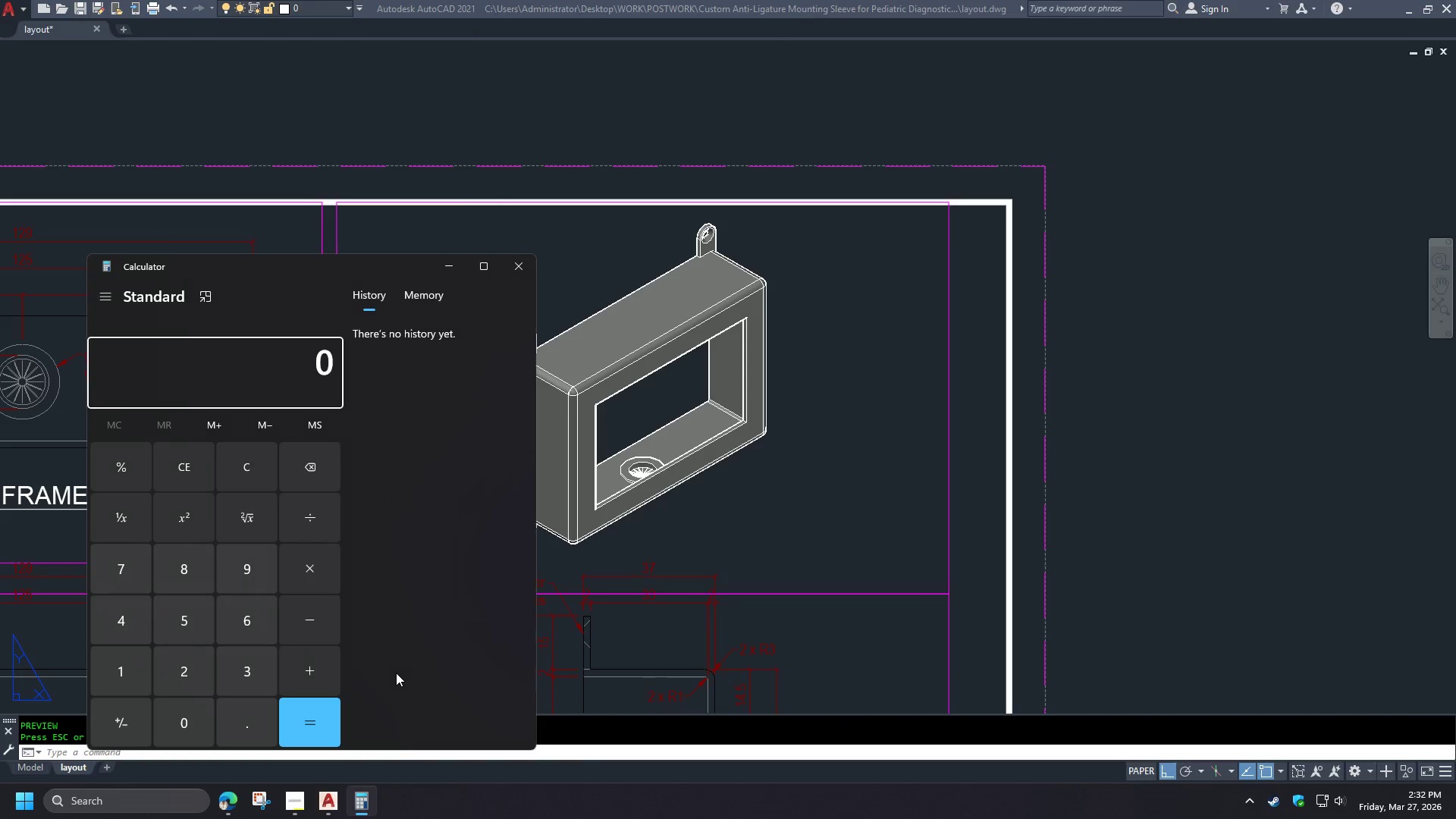 
key(Escape)
 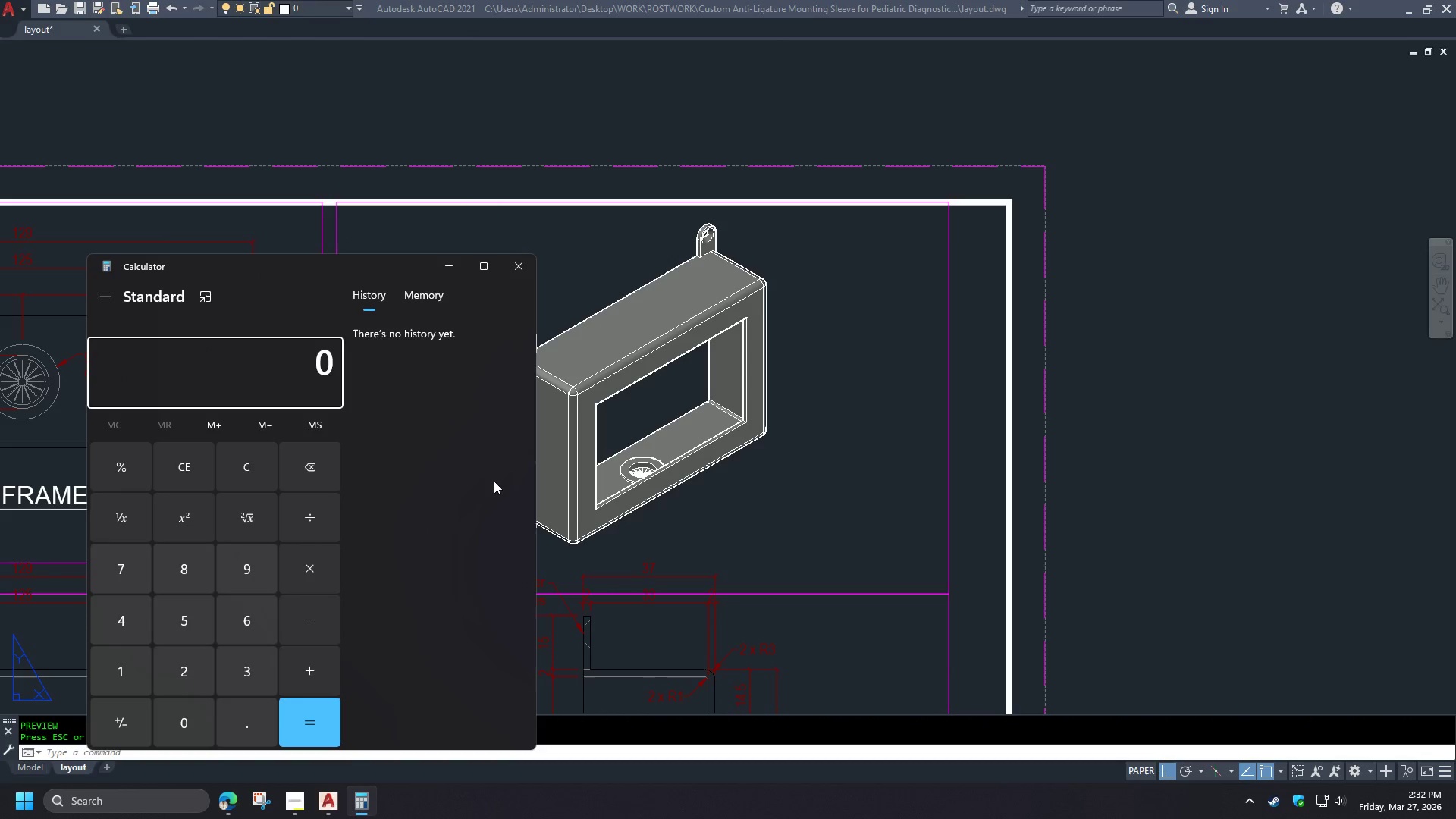 
key(Escape)
 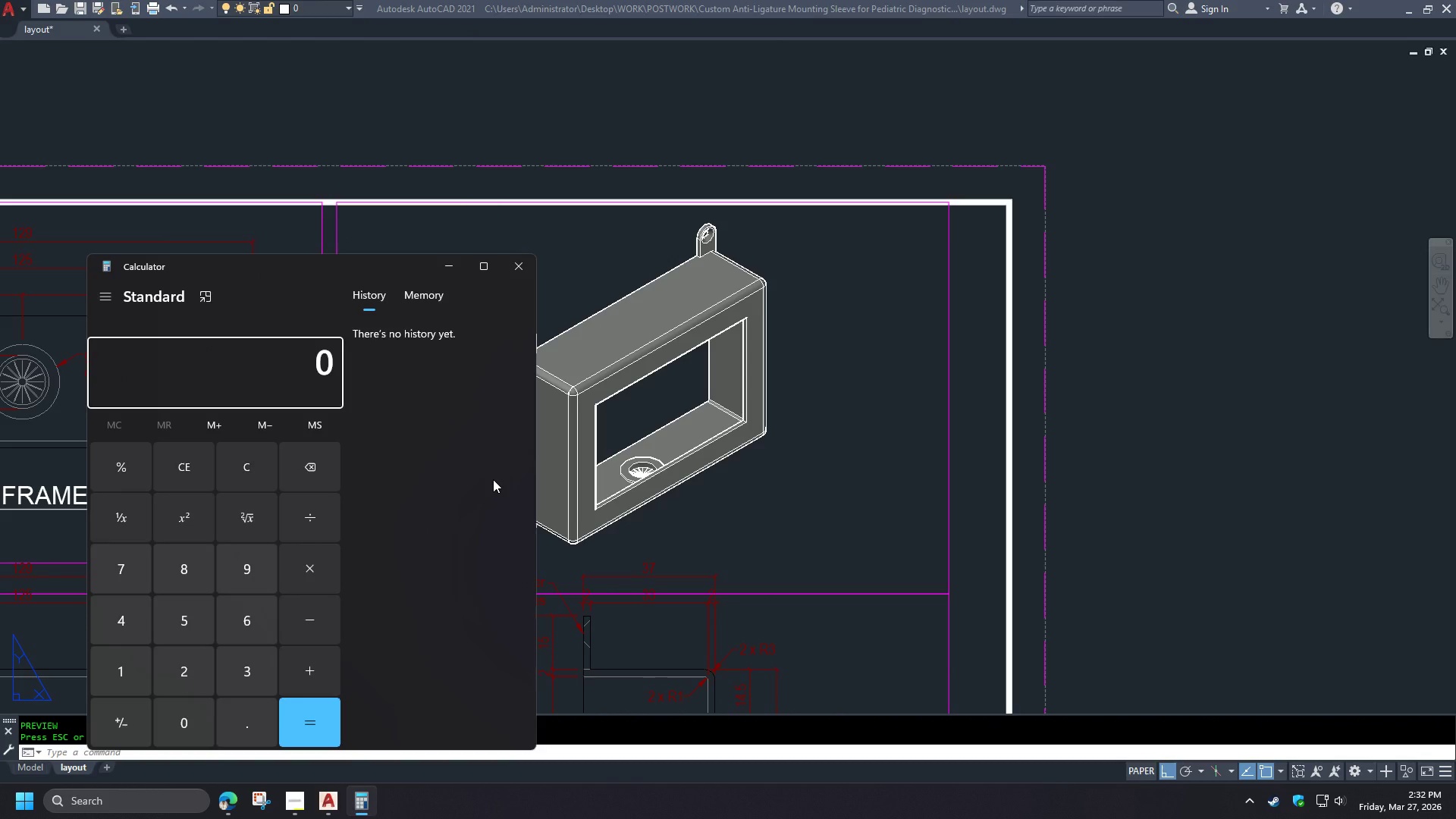 
key(Numpad7)
 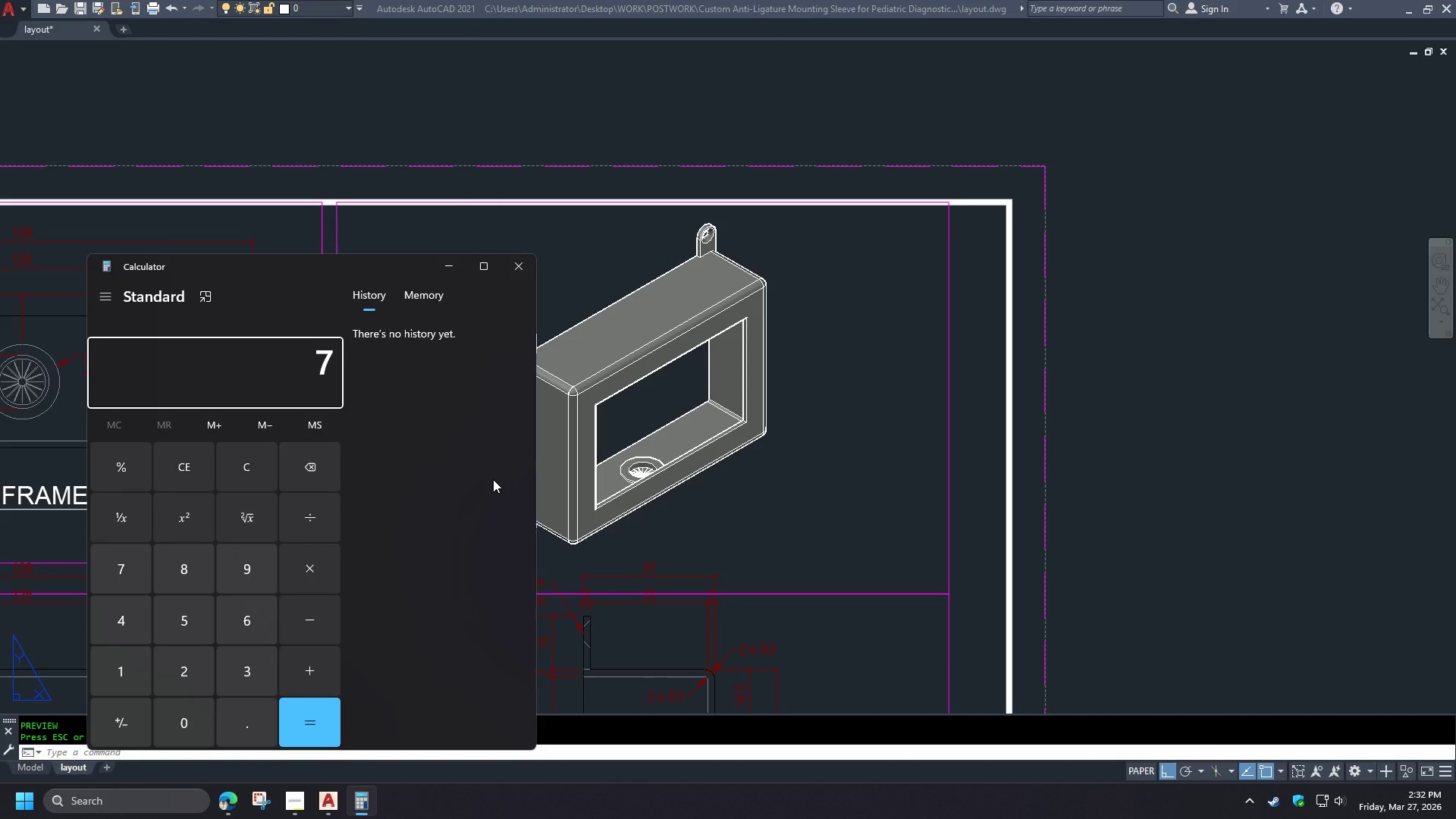 
key(NumpadDivide)
 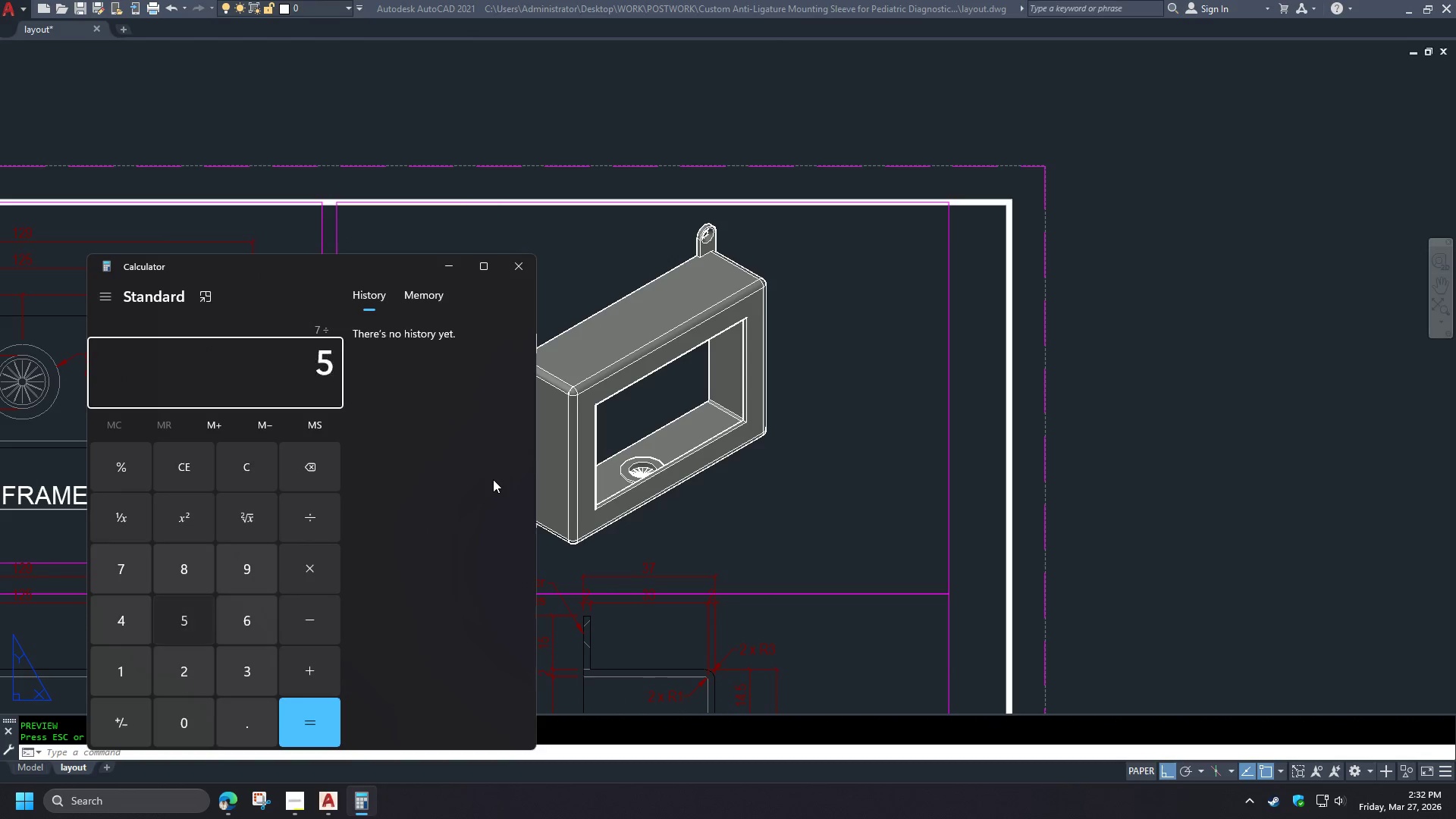 
key(Numpad5)
 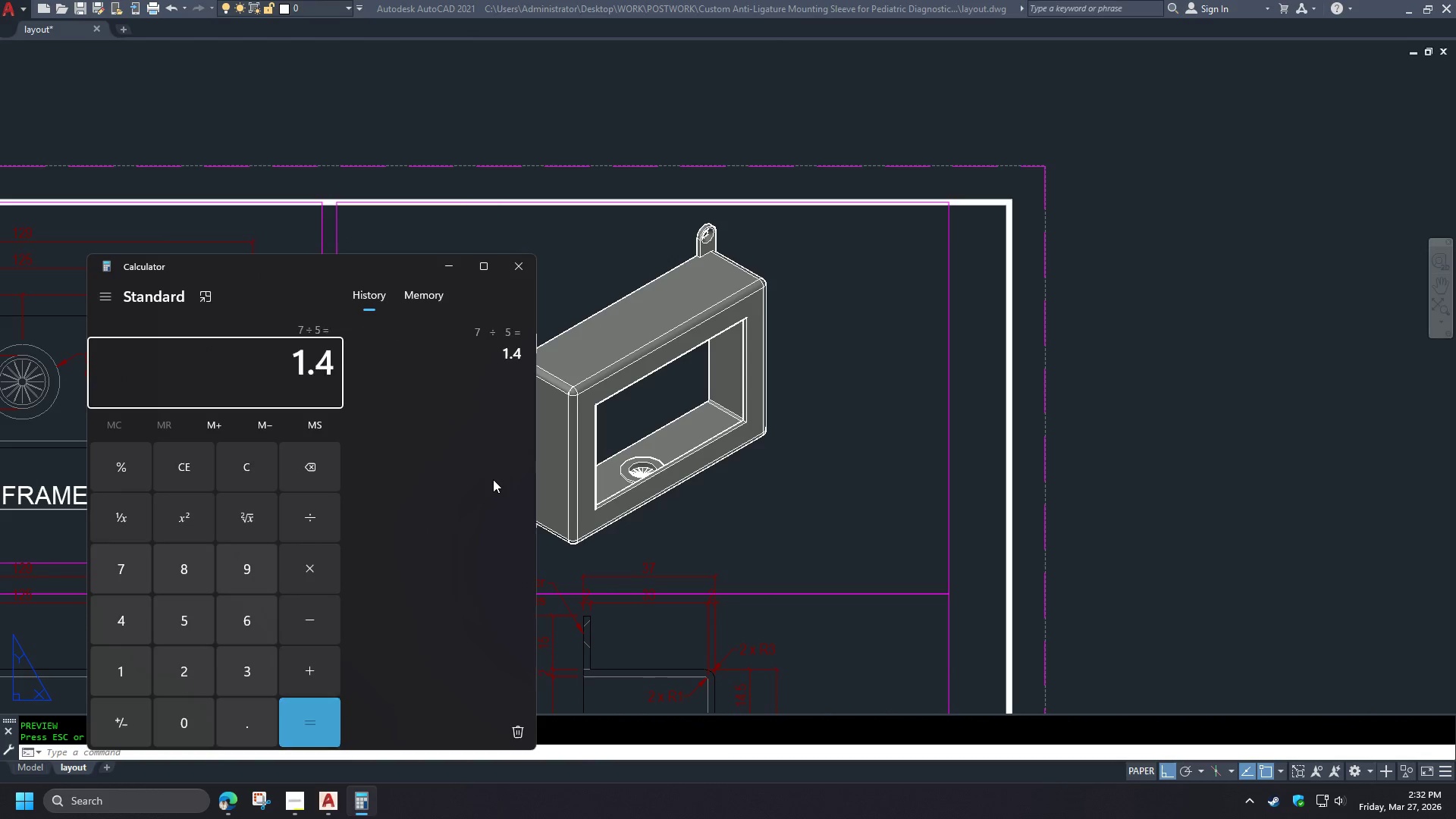 
key(NumpadEnter)
 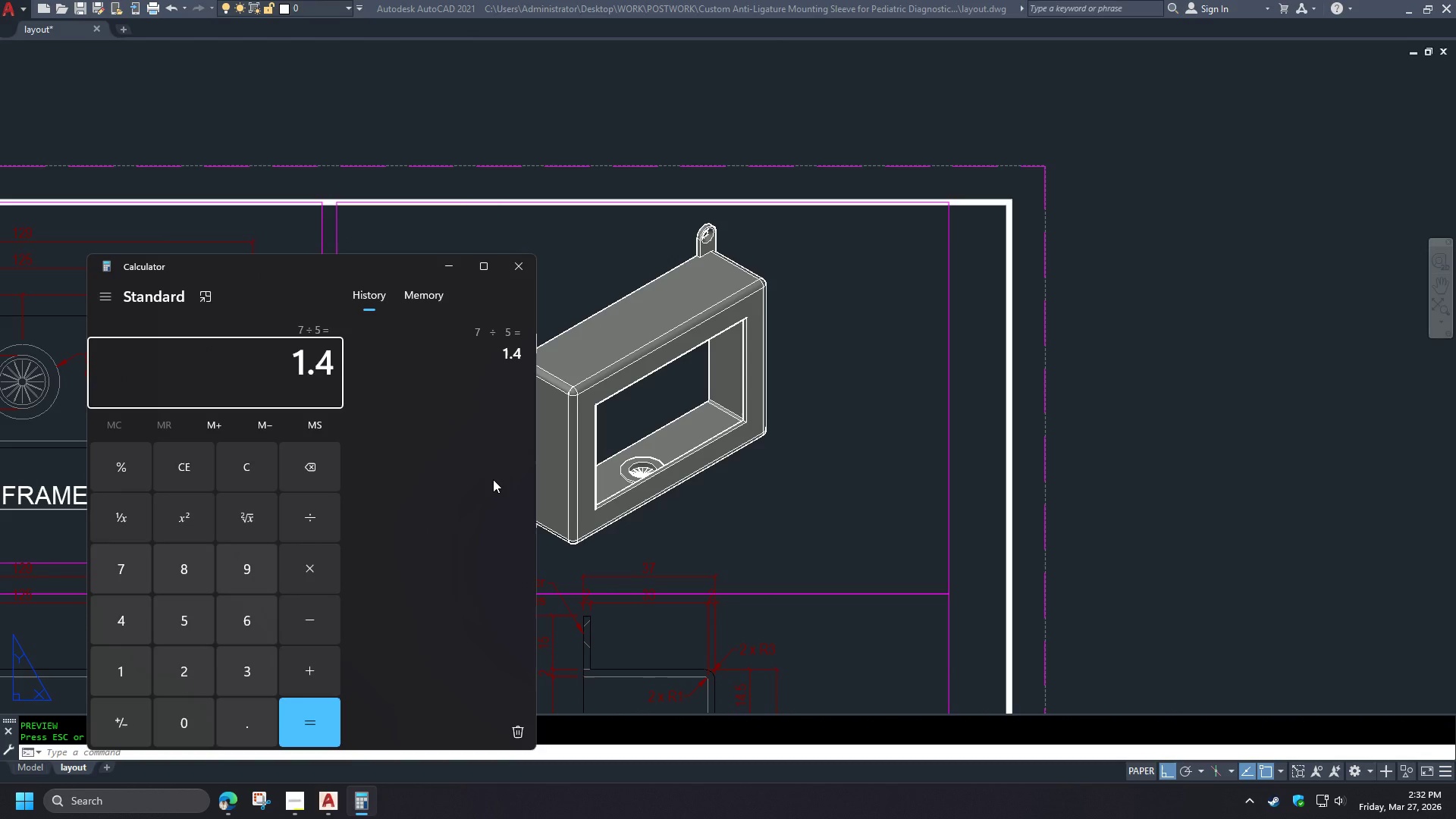 
key(Escape)
 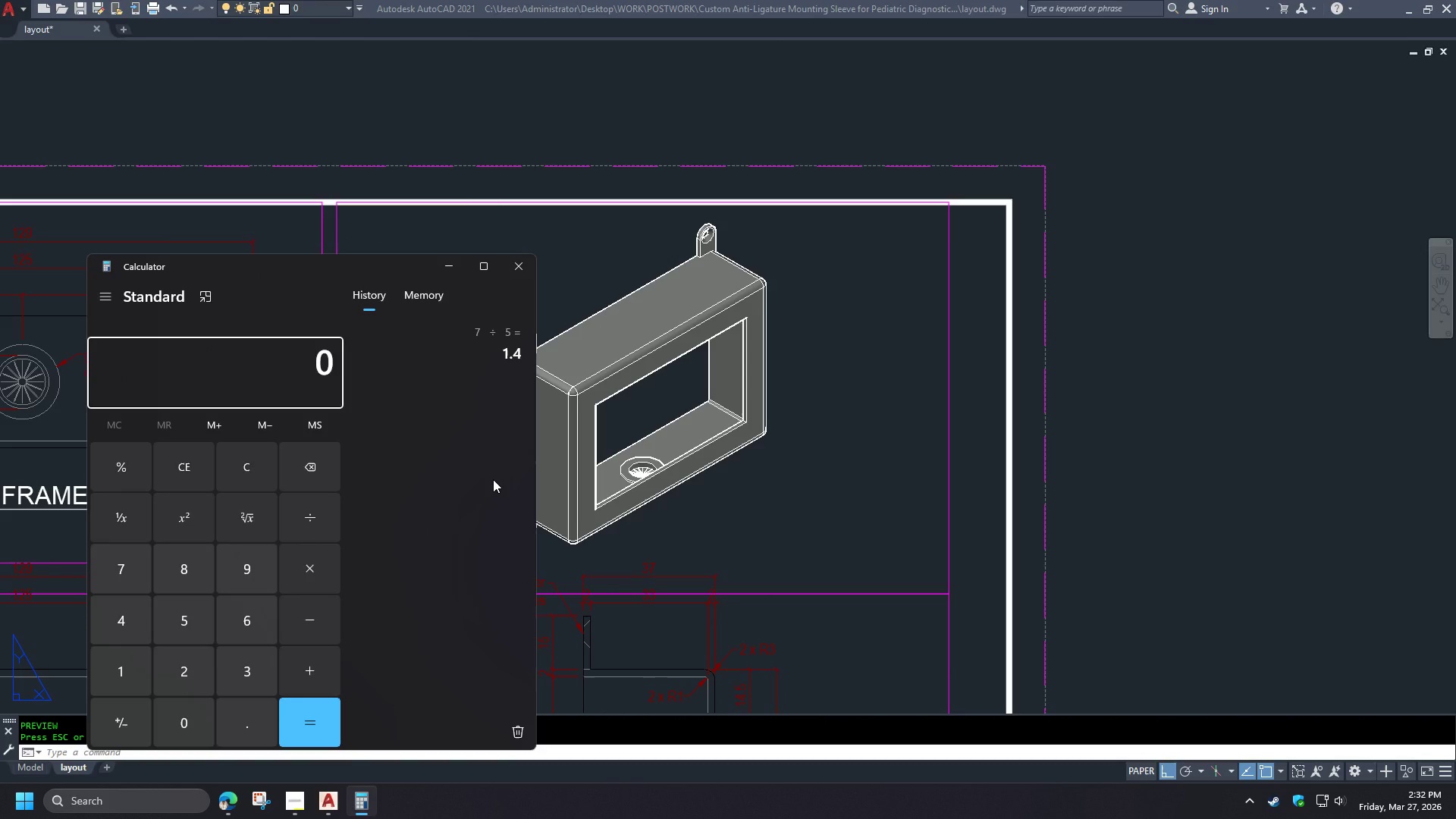 
key(Numpad5)
 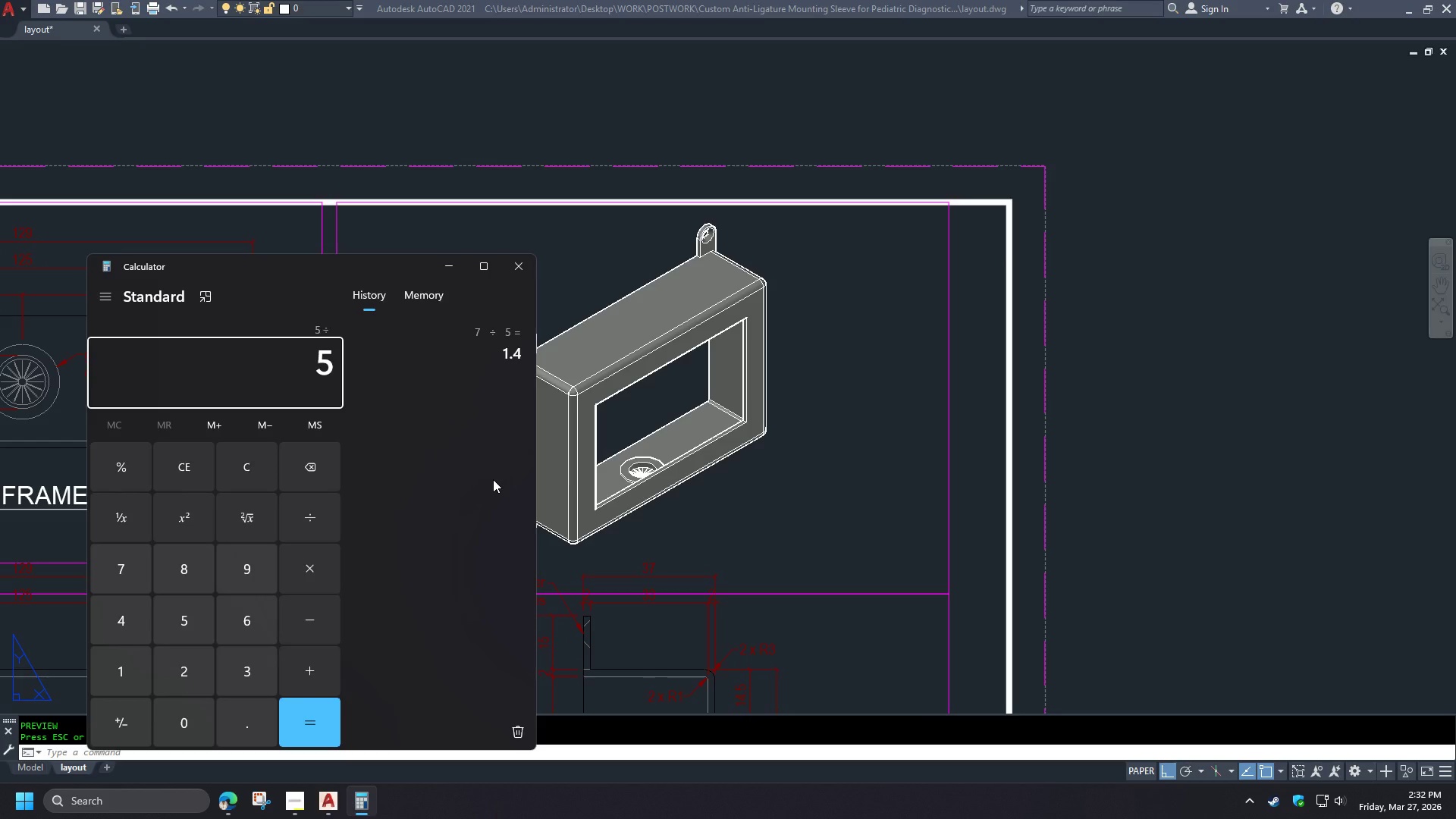 
key(NumpadDivide)
 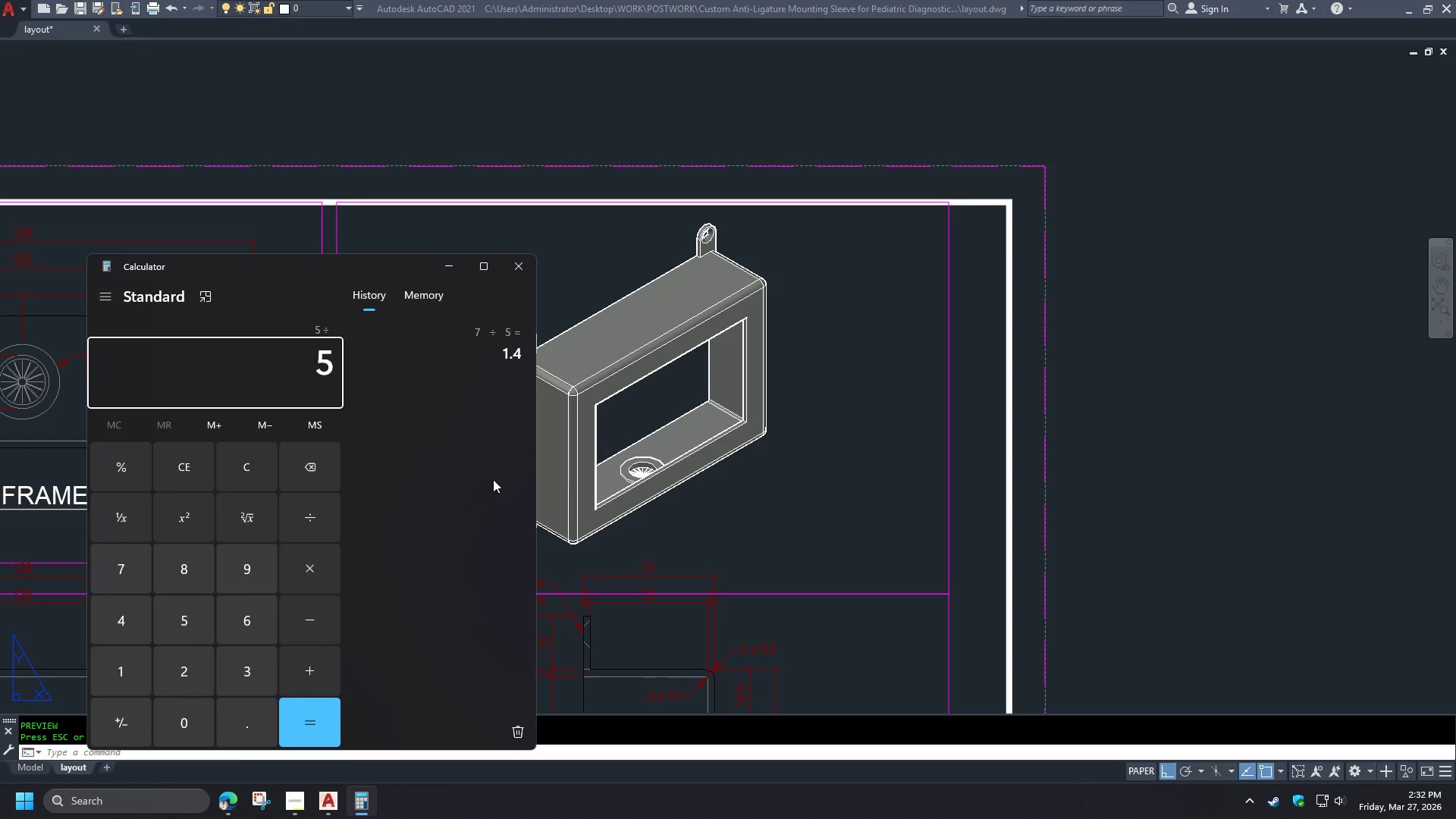 
key(Numpad7)
 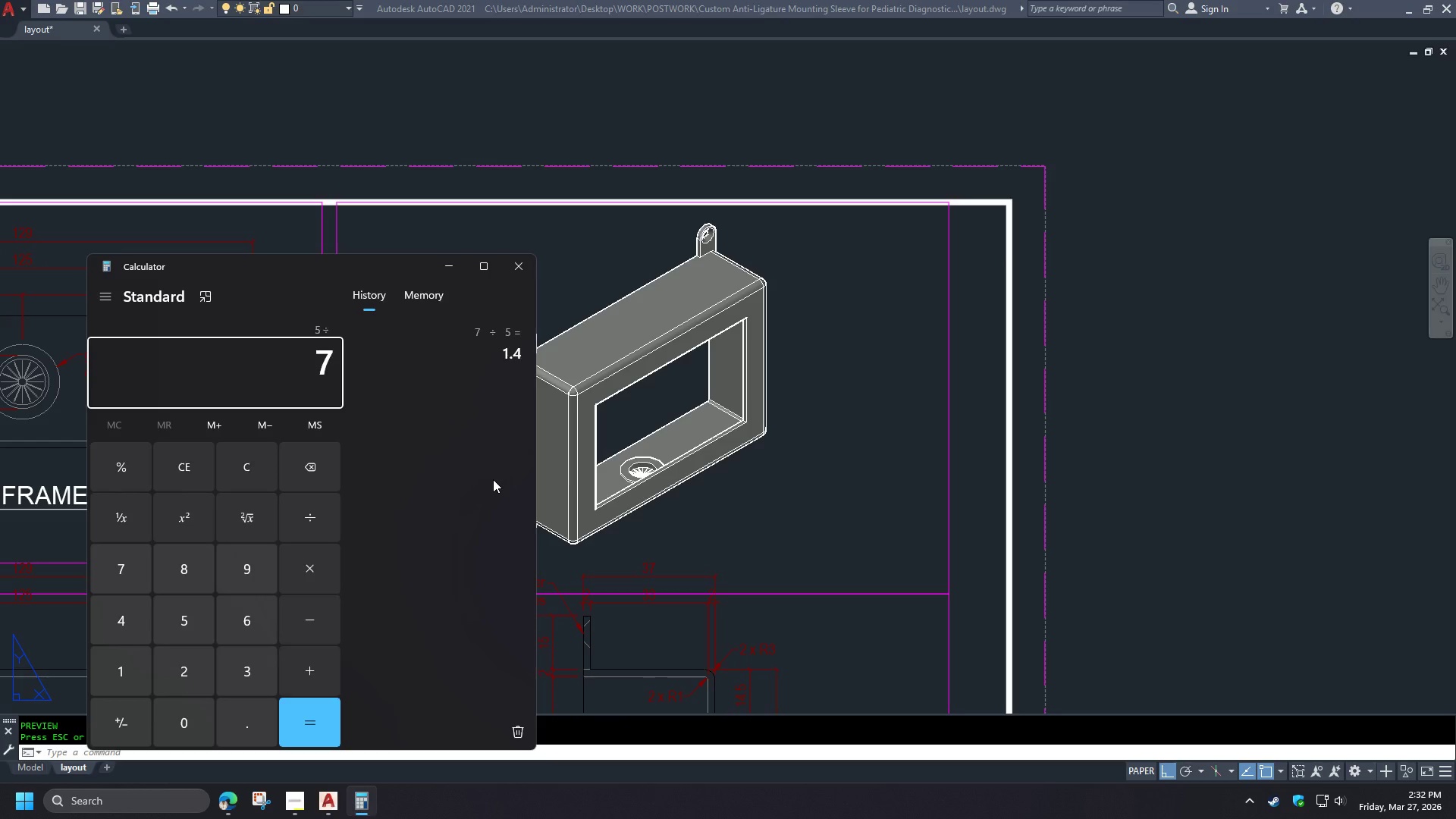 
key(NumpadEnter)
 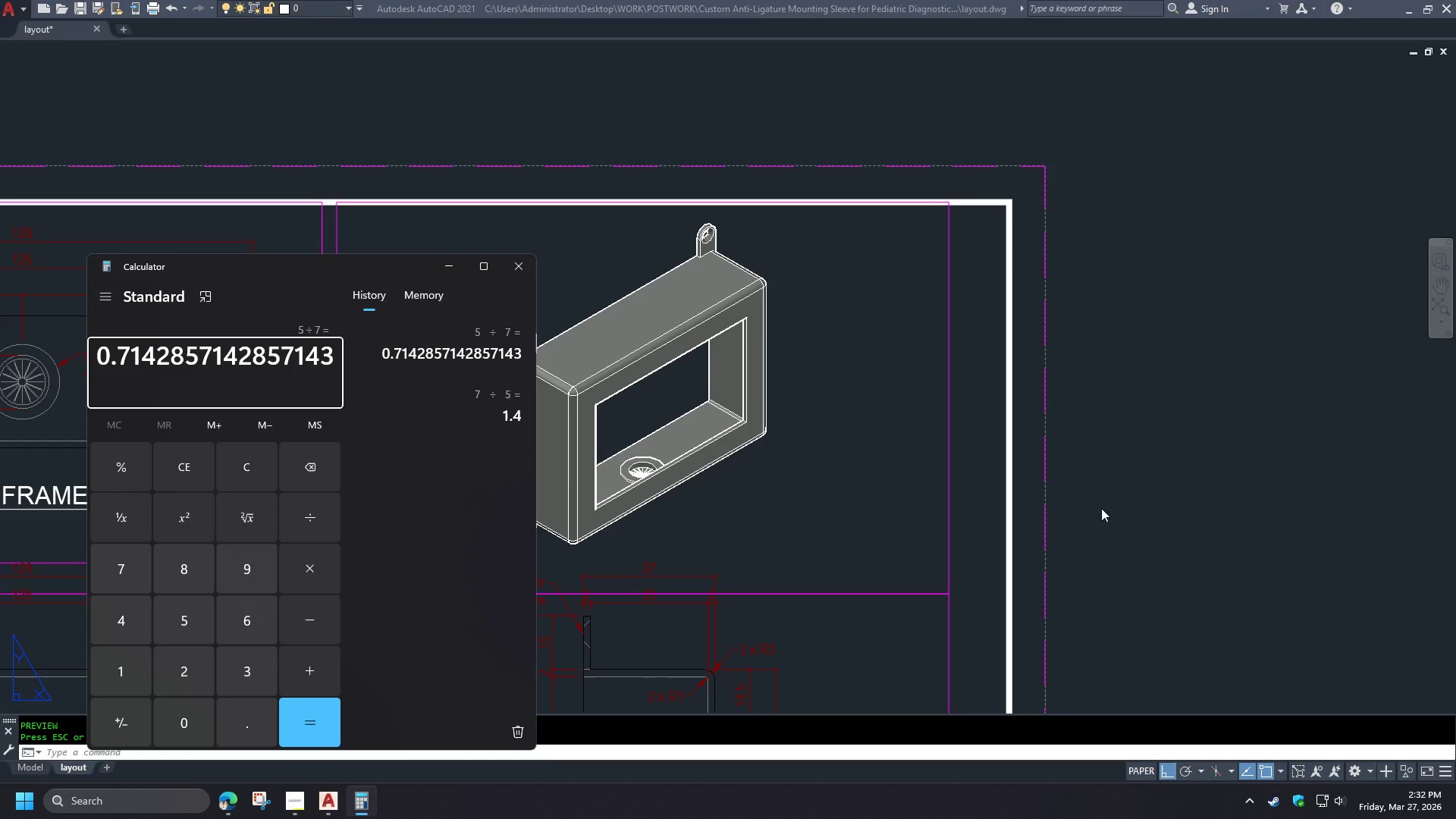 
left_click([1119, 507])
 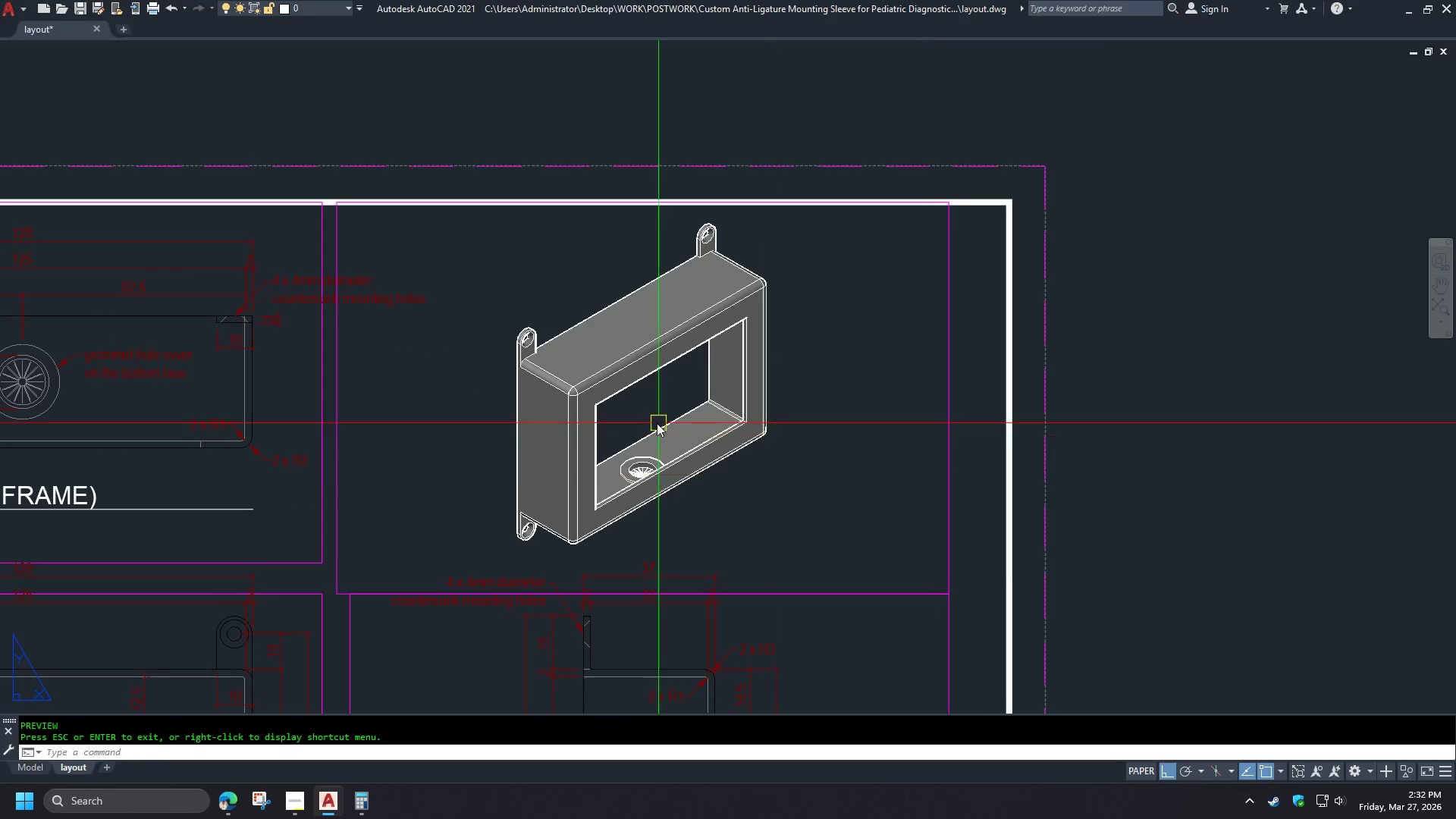 
scroll: coordinate [656, 422], scroll_direction: down, amount: 2.0
 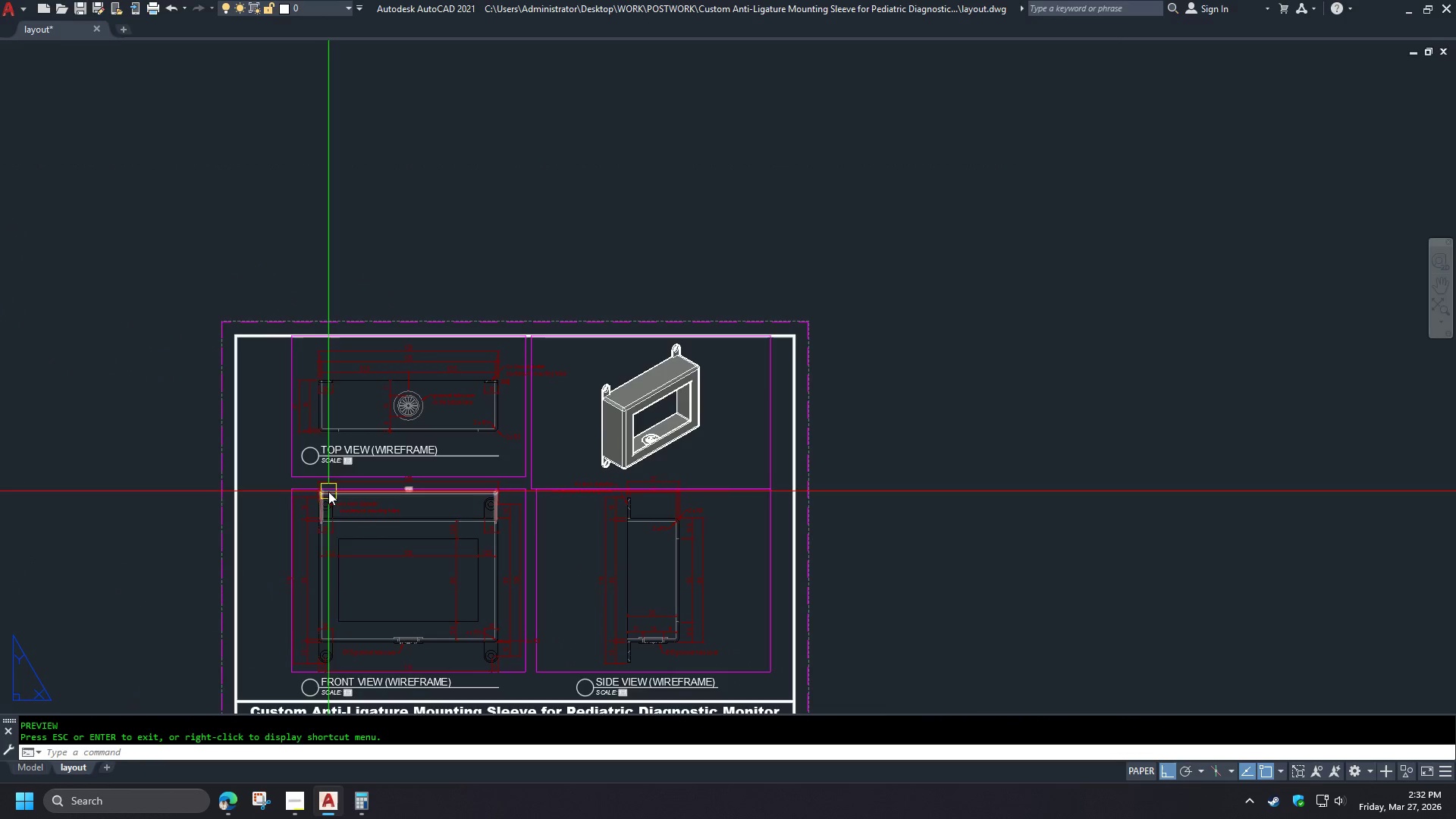 
scroll: coordinate [340, 478], scroll_direction: up, amount: 2.0
 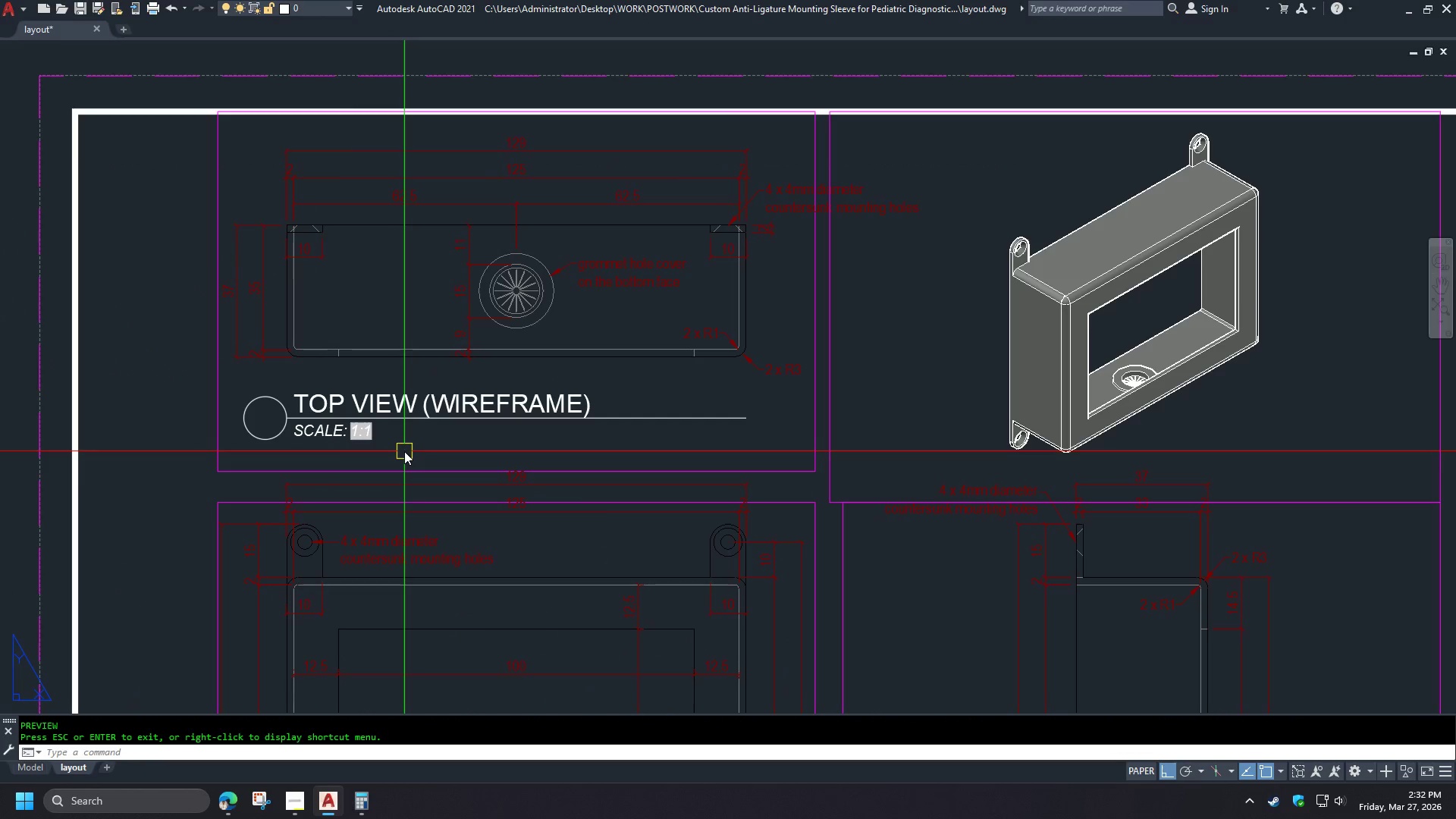 
left_click([404, 451])
 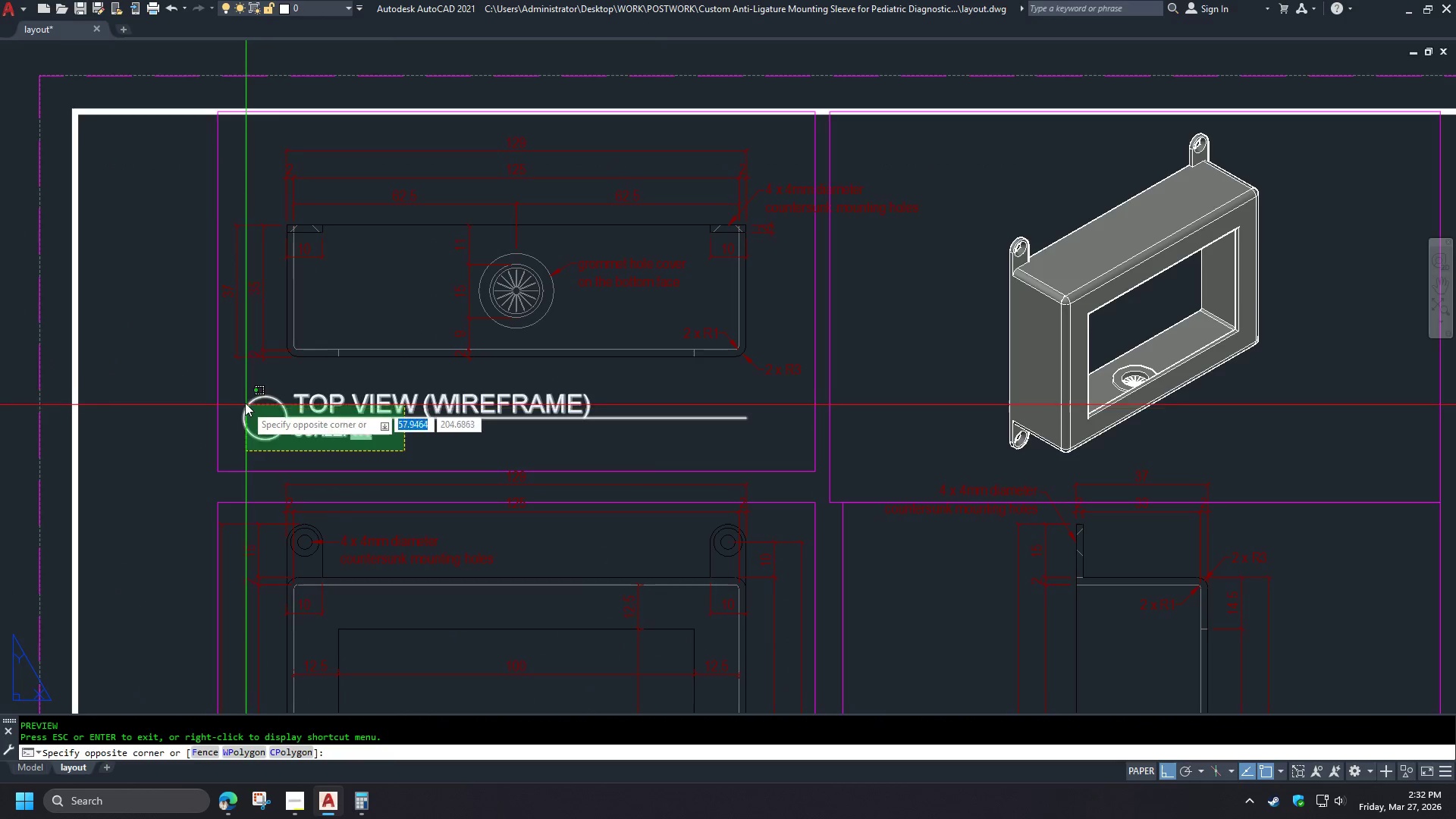 
left_click([244, 400])
 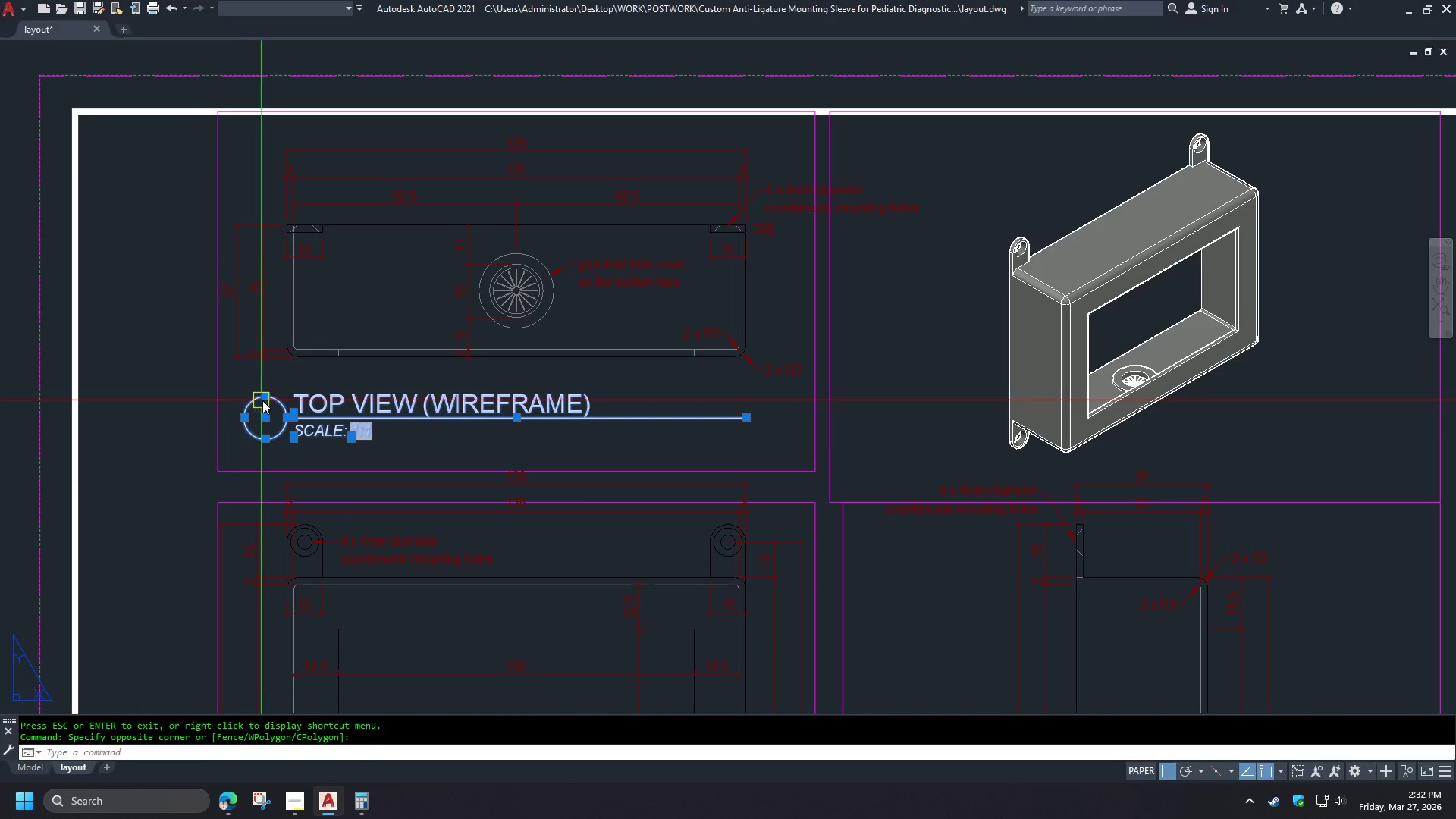 
type(SC )
 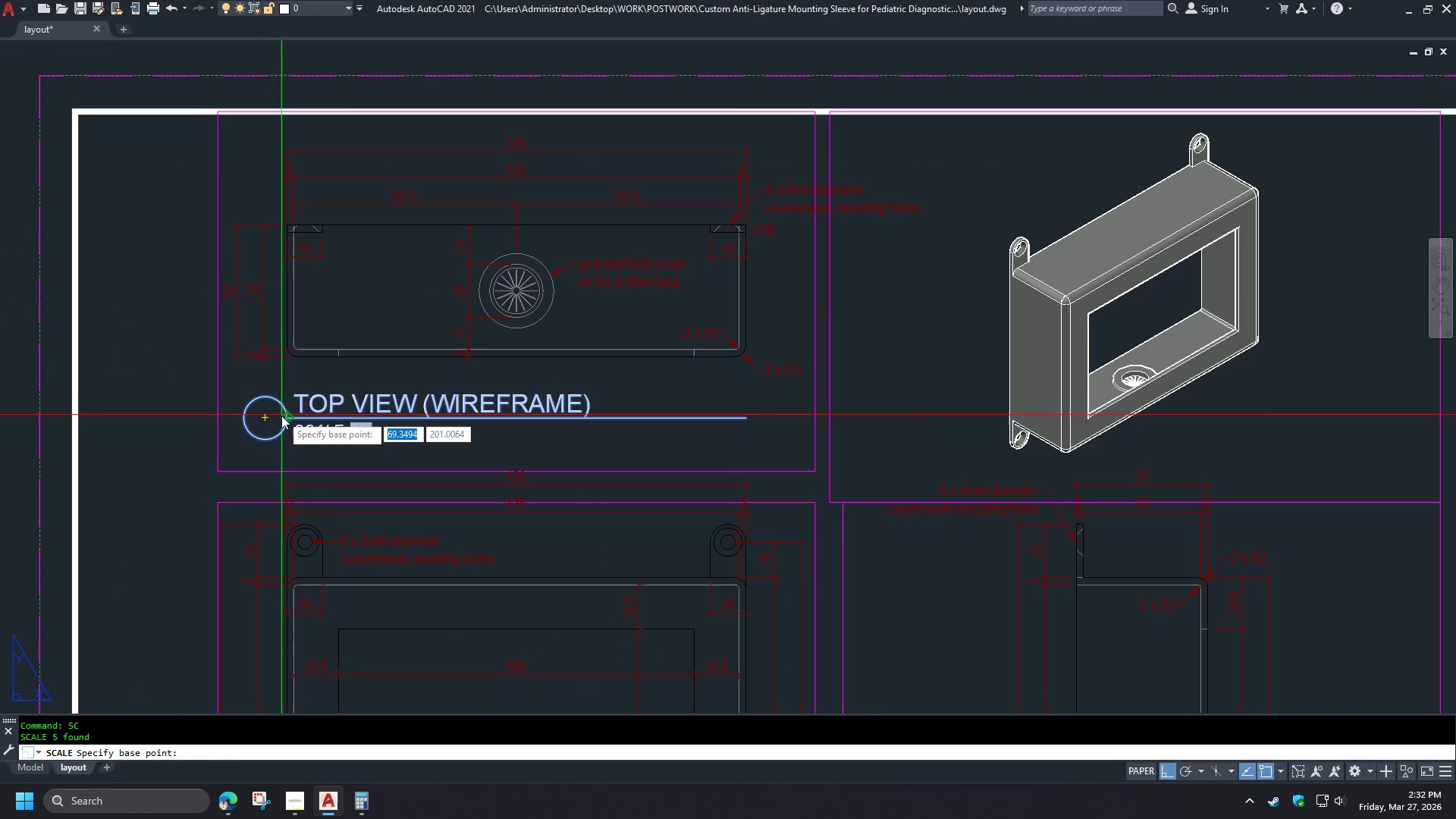 
left_click([282, 416])
 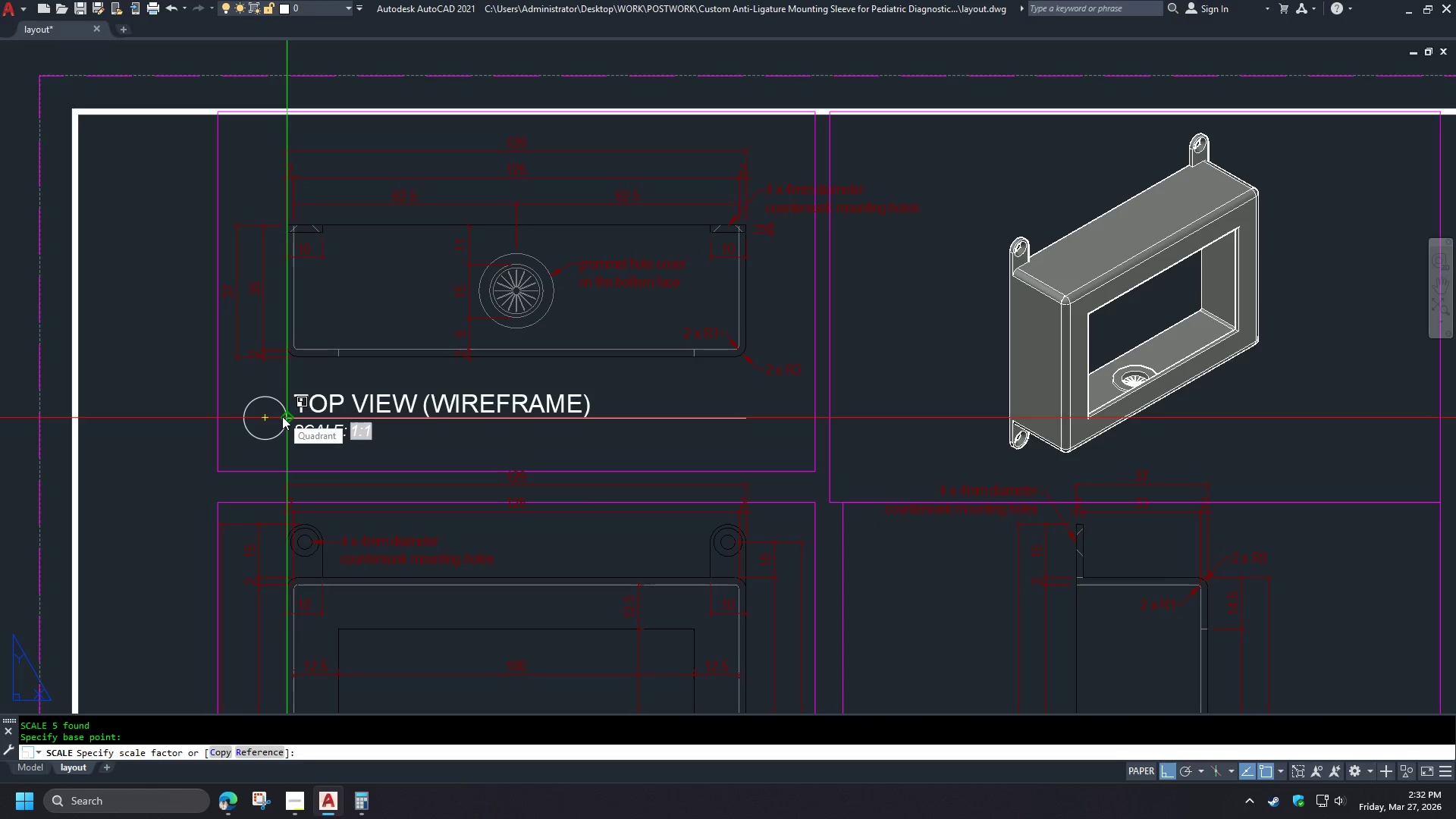 
key(NumpadDecimal)
 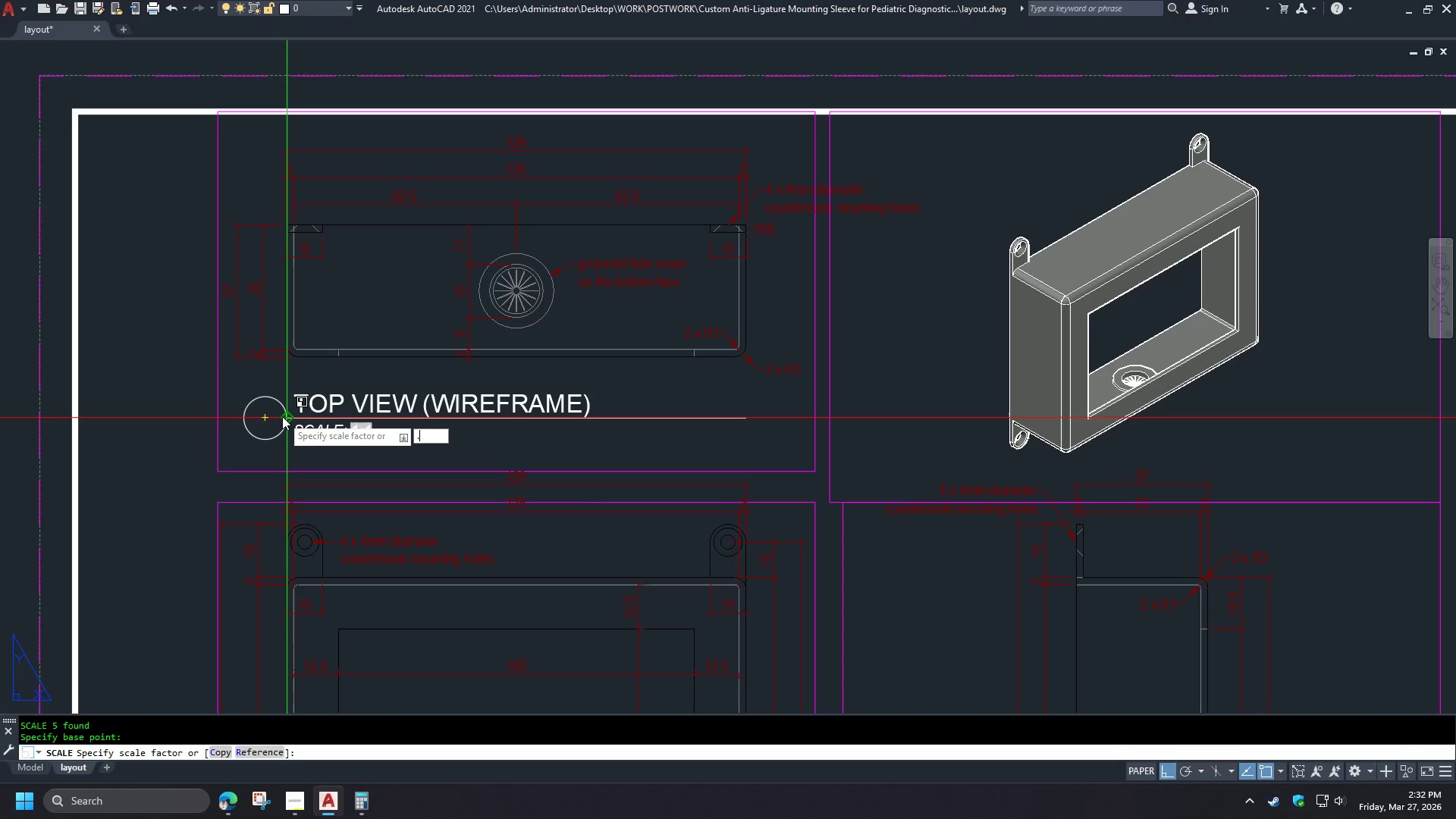 
key(Numpad7)
 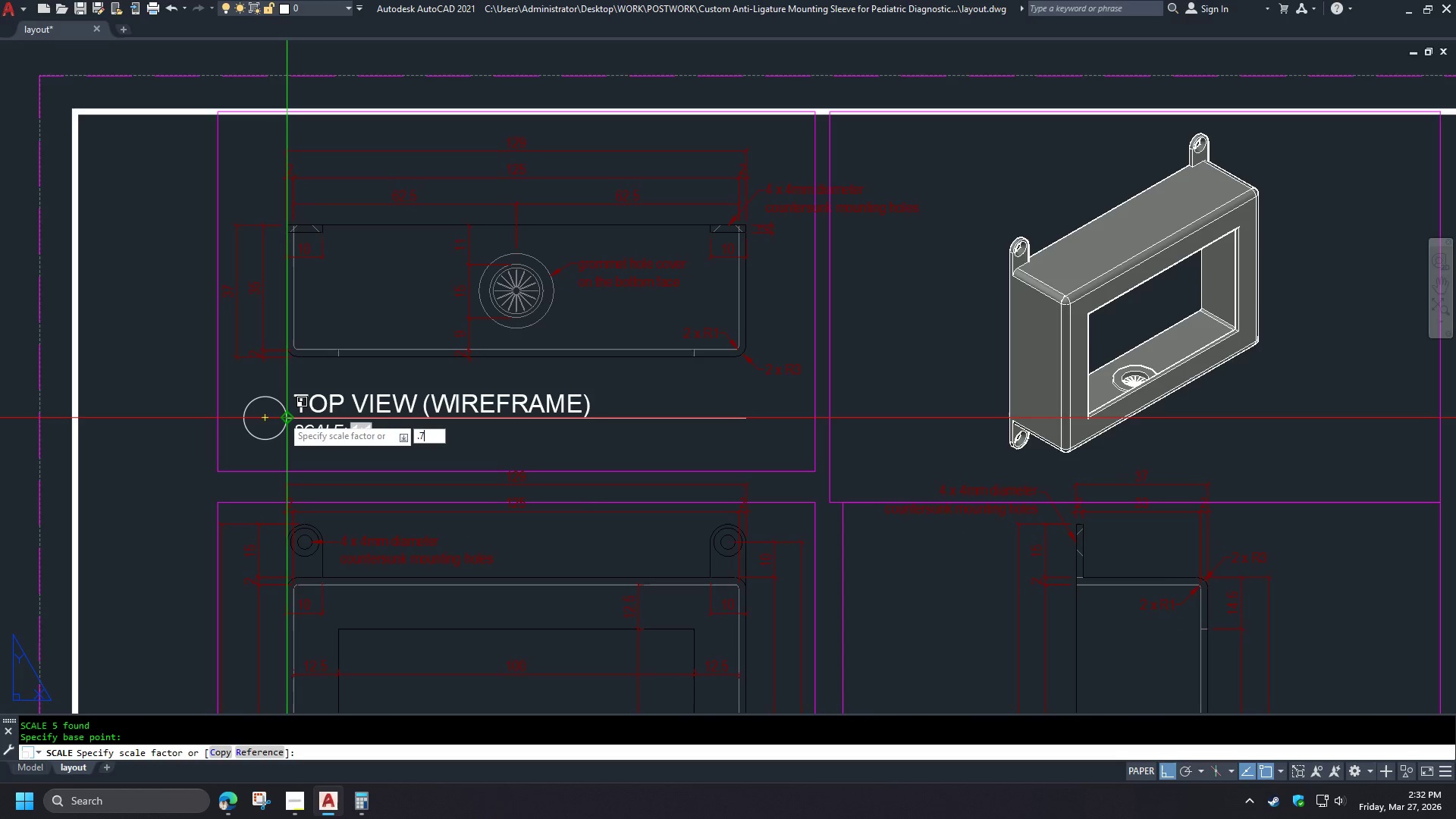 
key(Numpad5)
 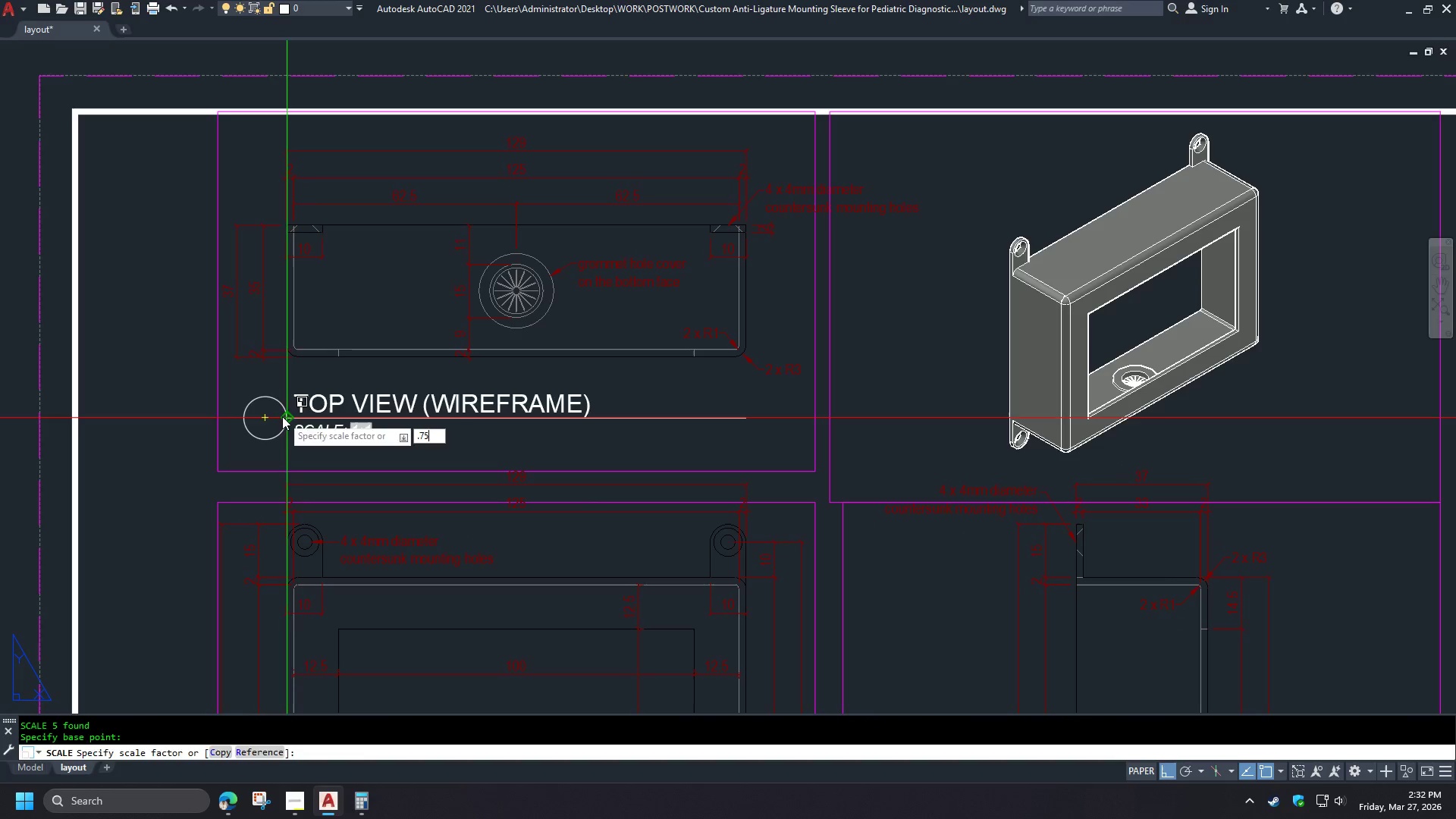 
key(NumpadEnter)
 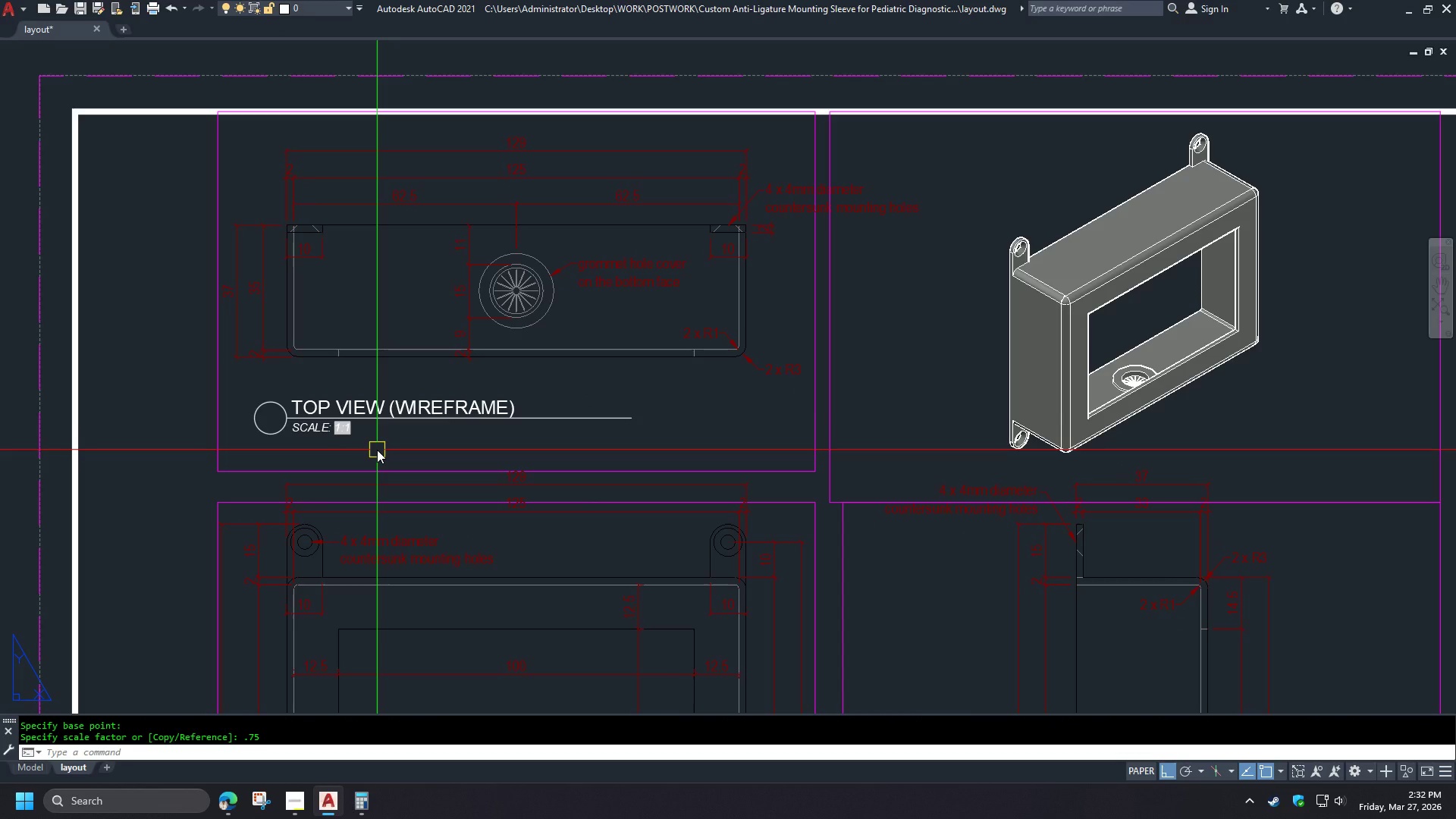 
type(PRE )
 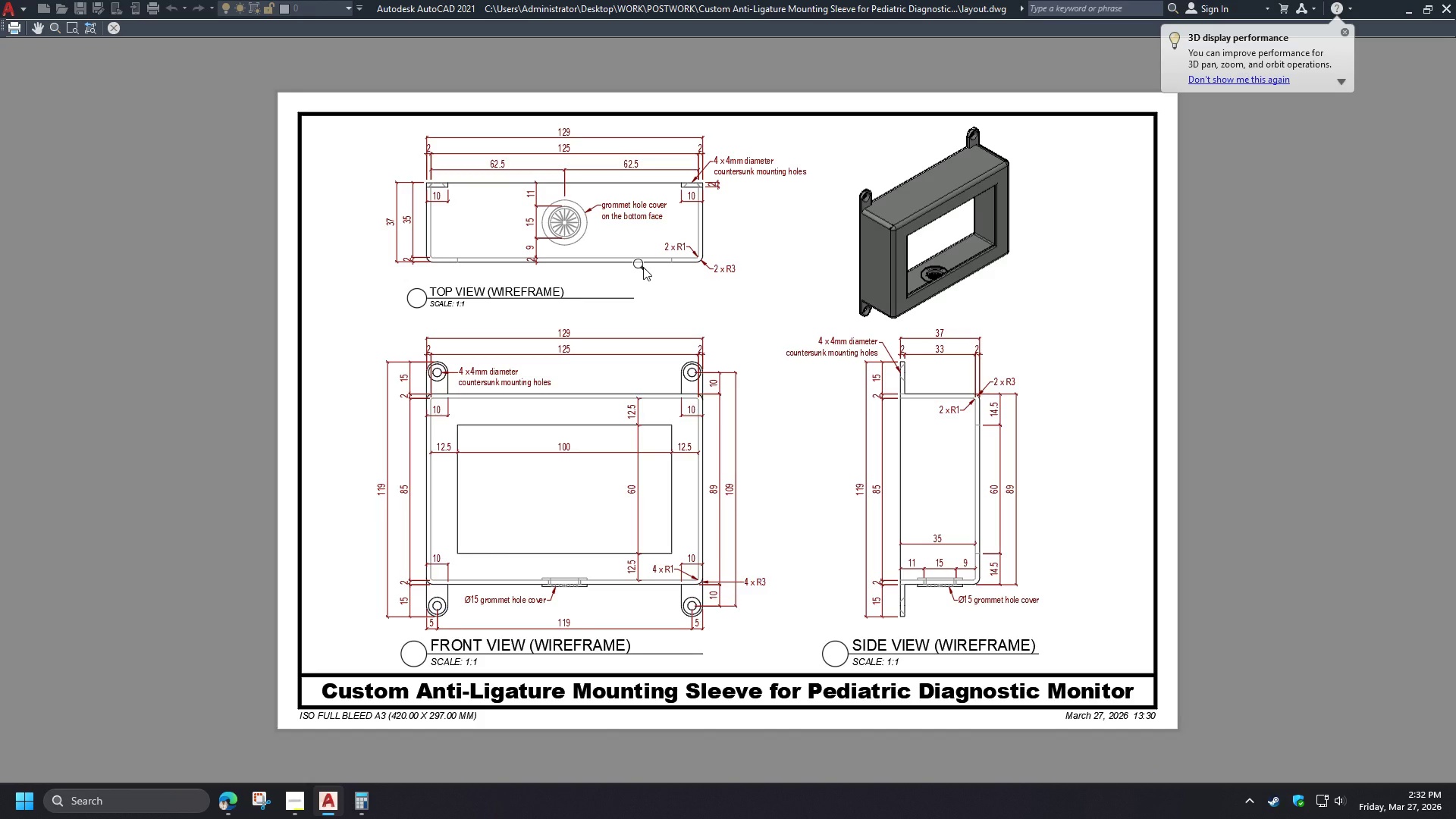 
wait(8.53)
 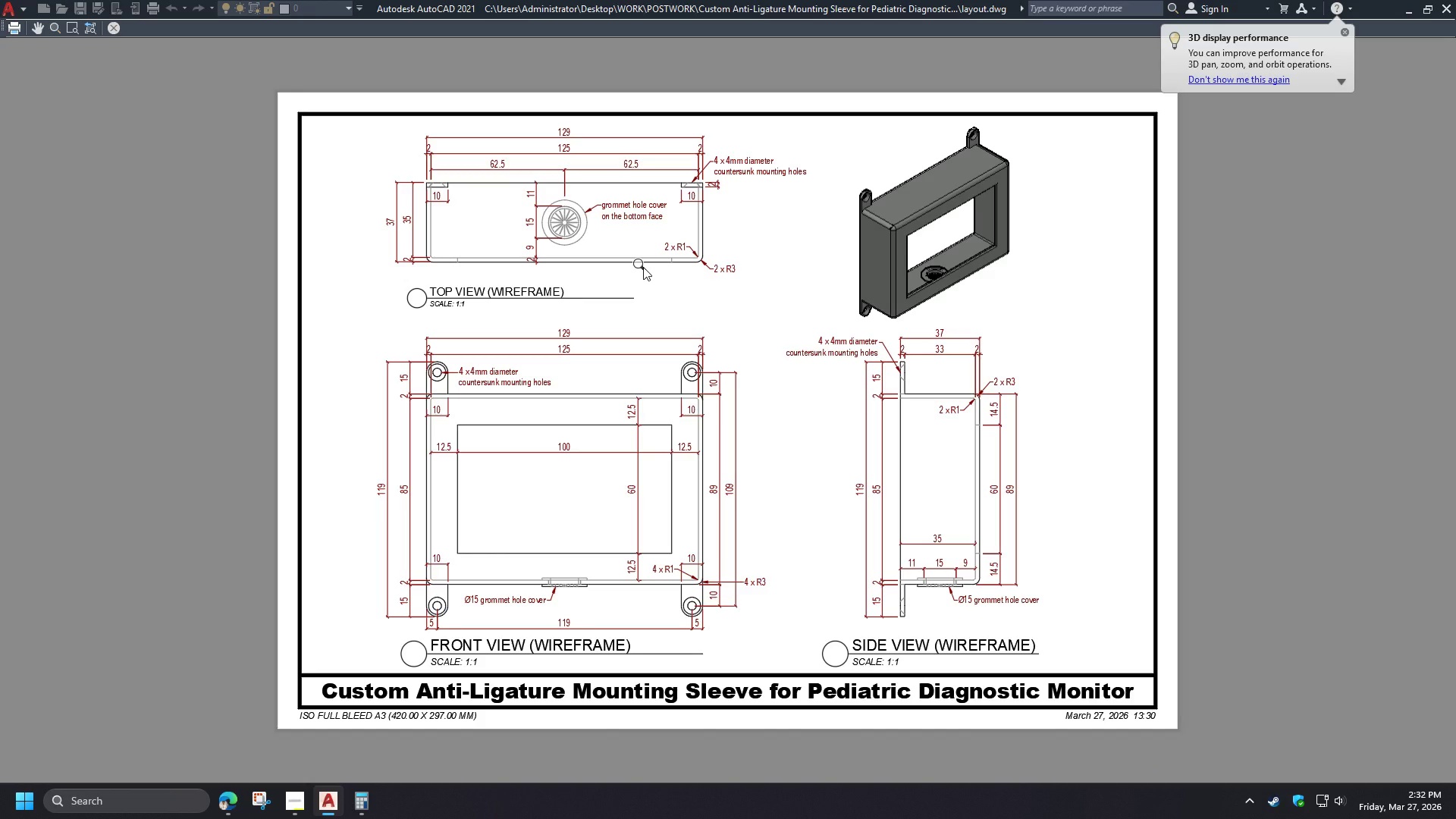 
key(Escape)
 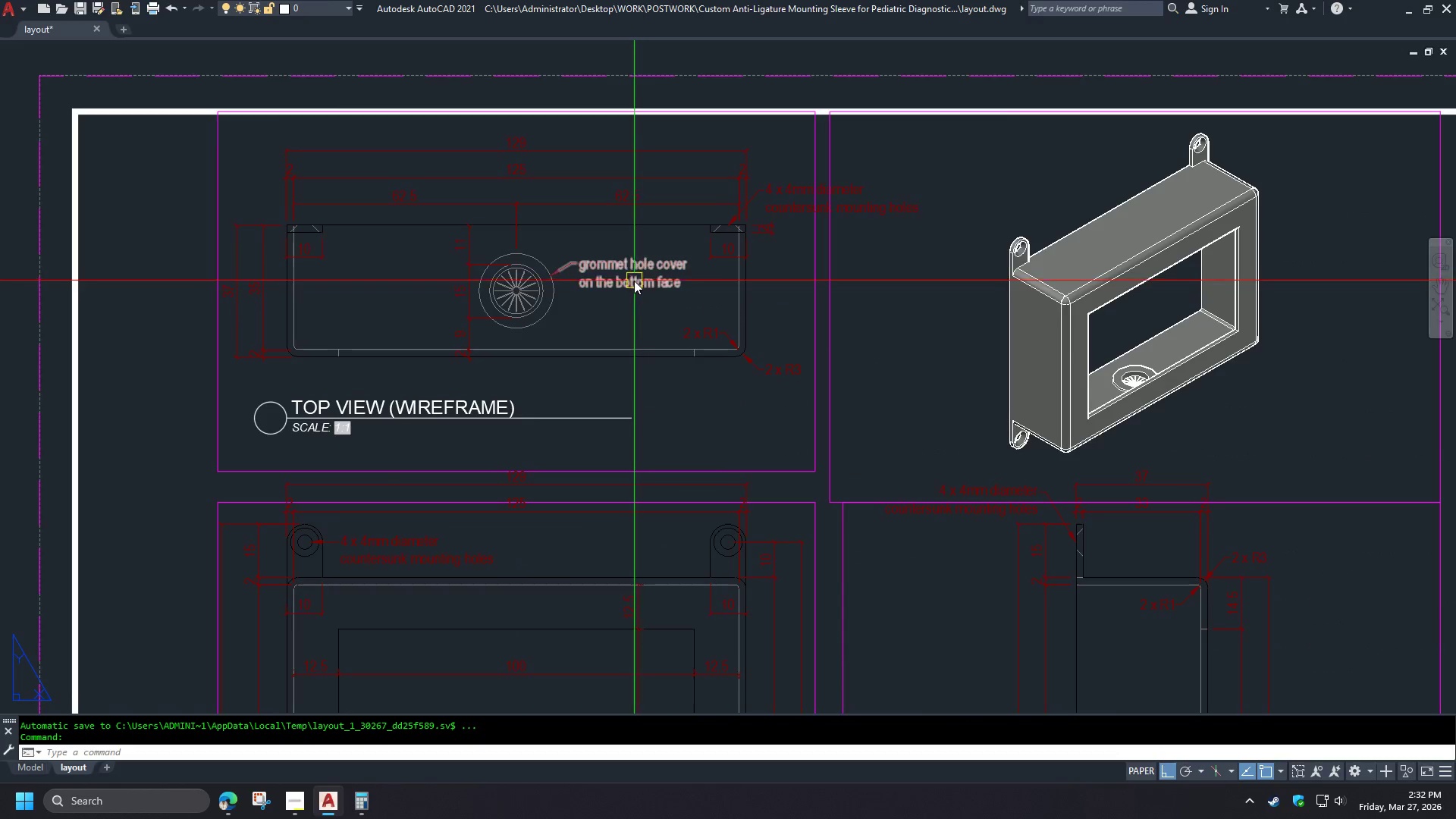 
key(Control+Z)
 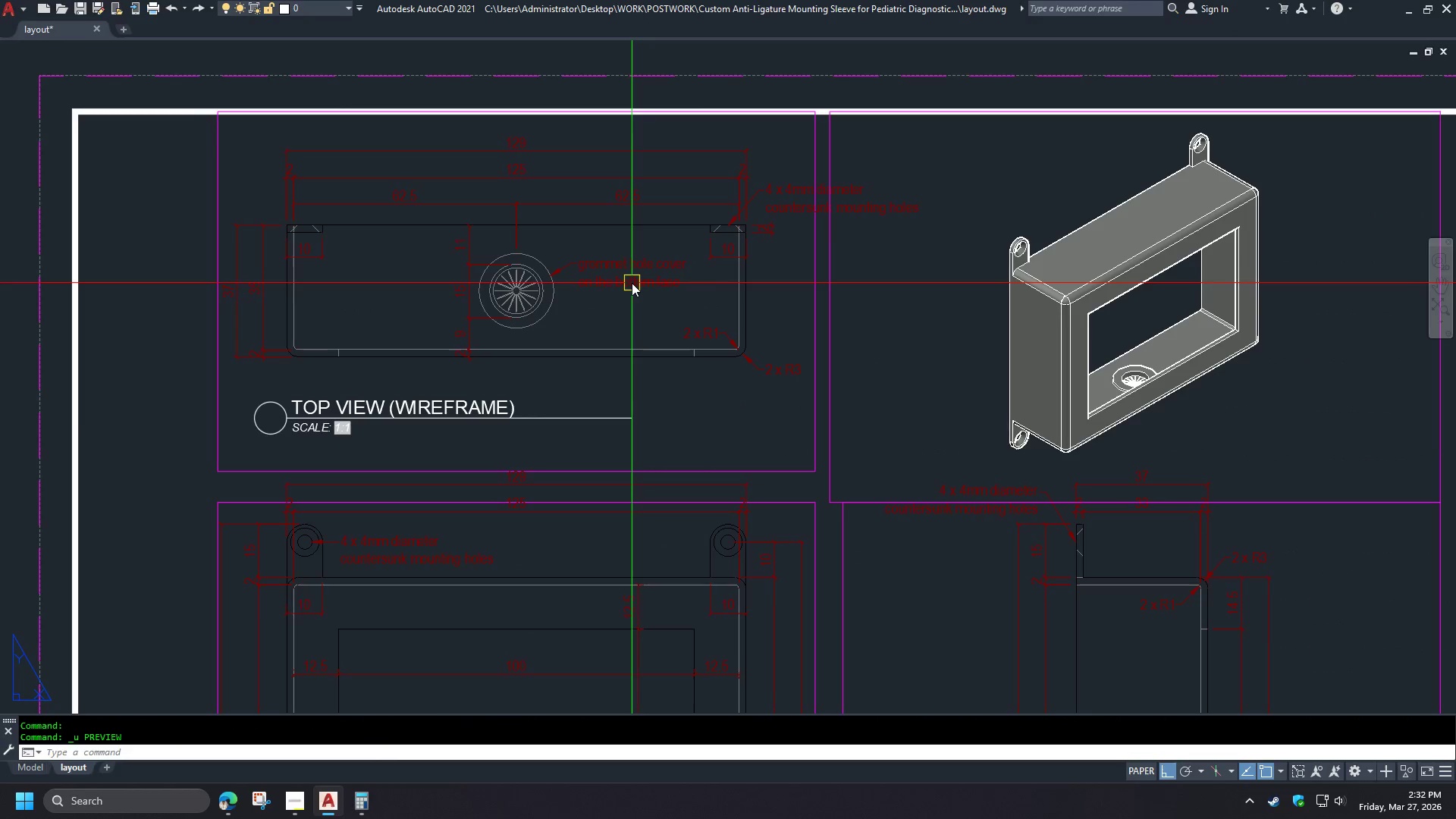 
key(Control+Z)
 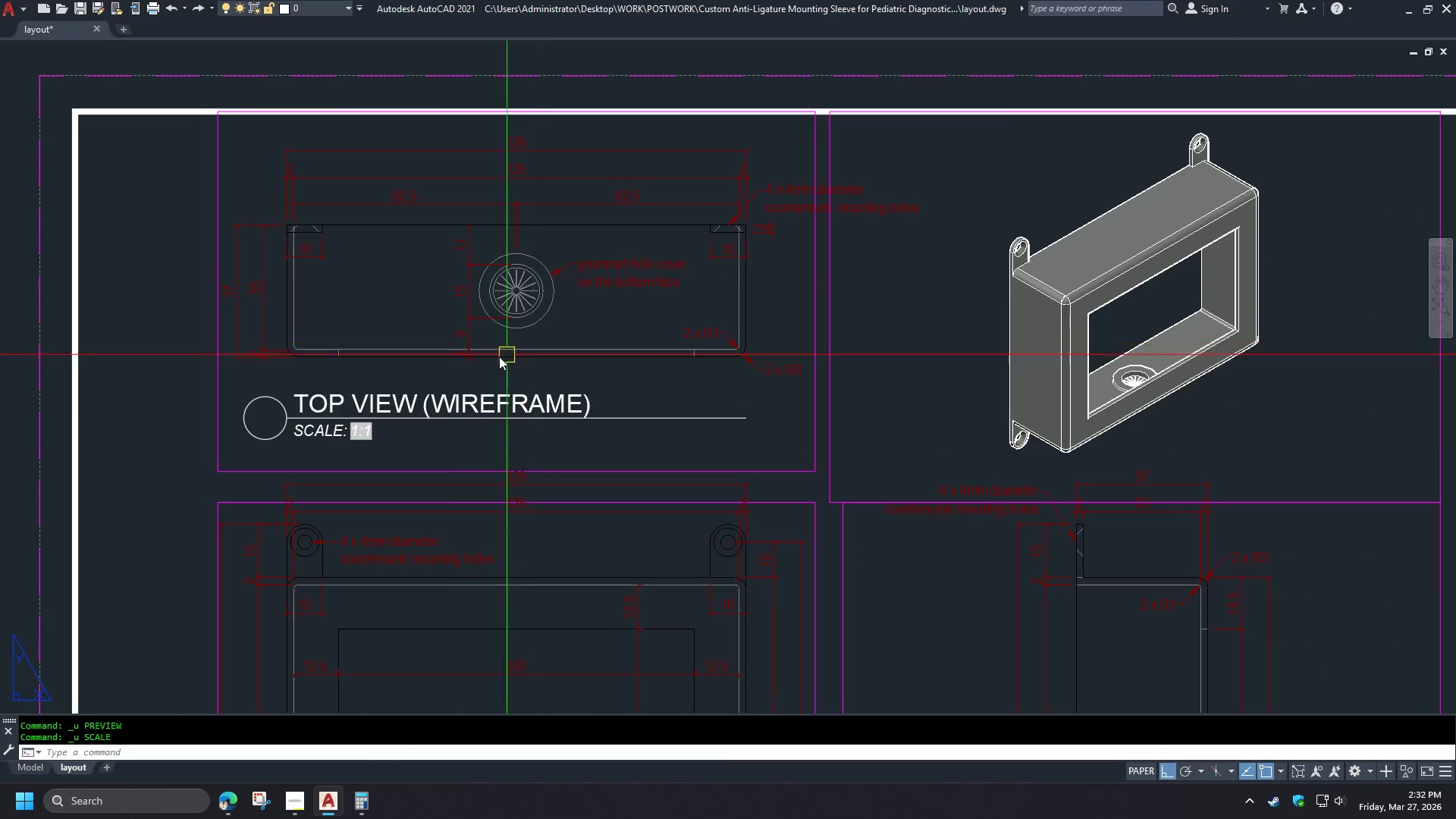 
scroll: coordinate [395, 368], scroll_direction: down, amount: 2.0
 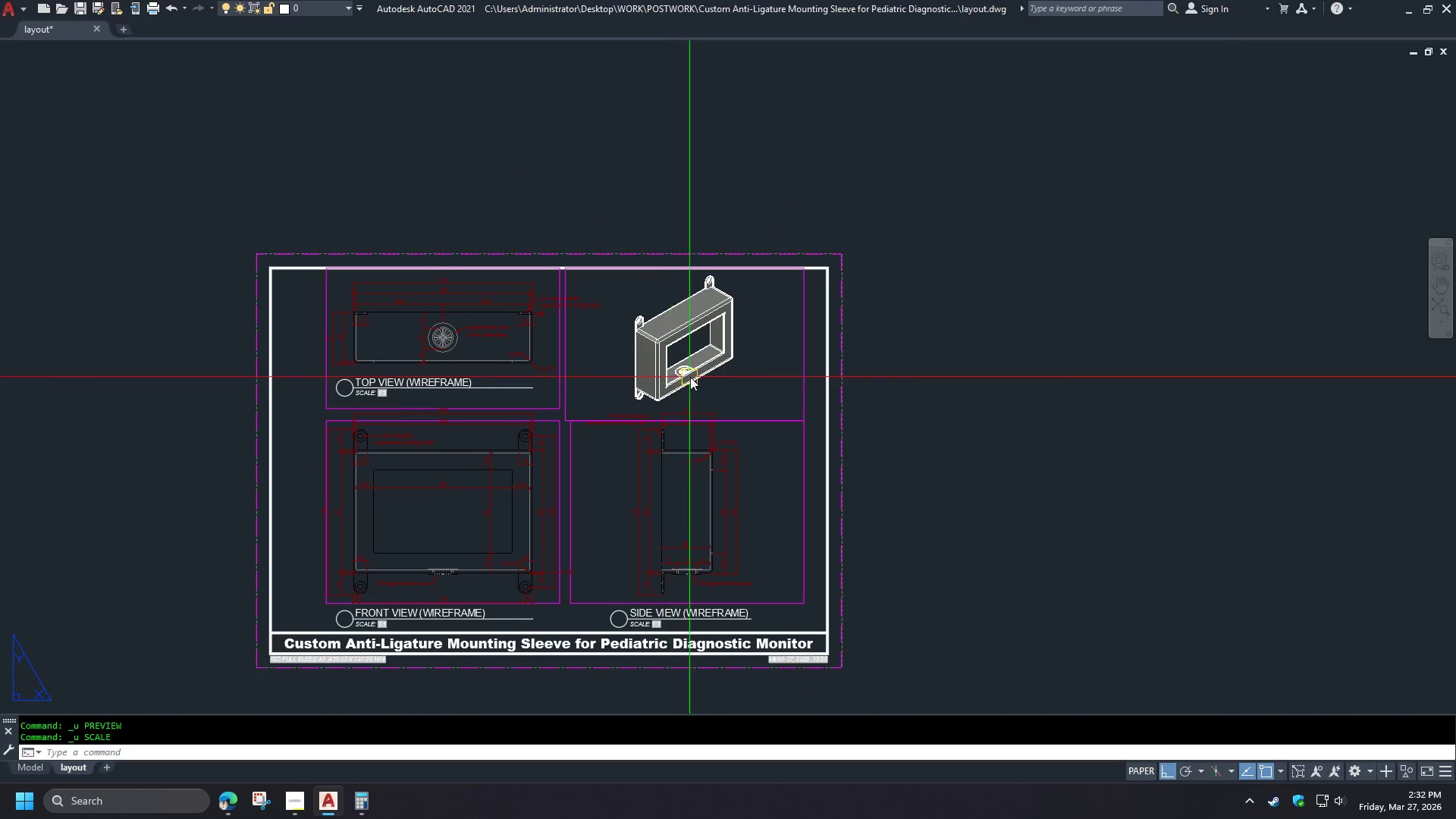 
scroll: coordinate [698, 375], scroll_direction: up, amount: 1.0